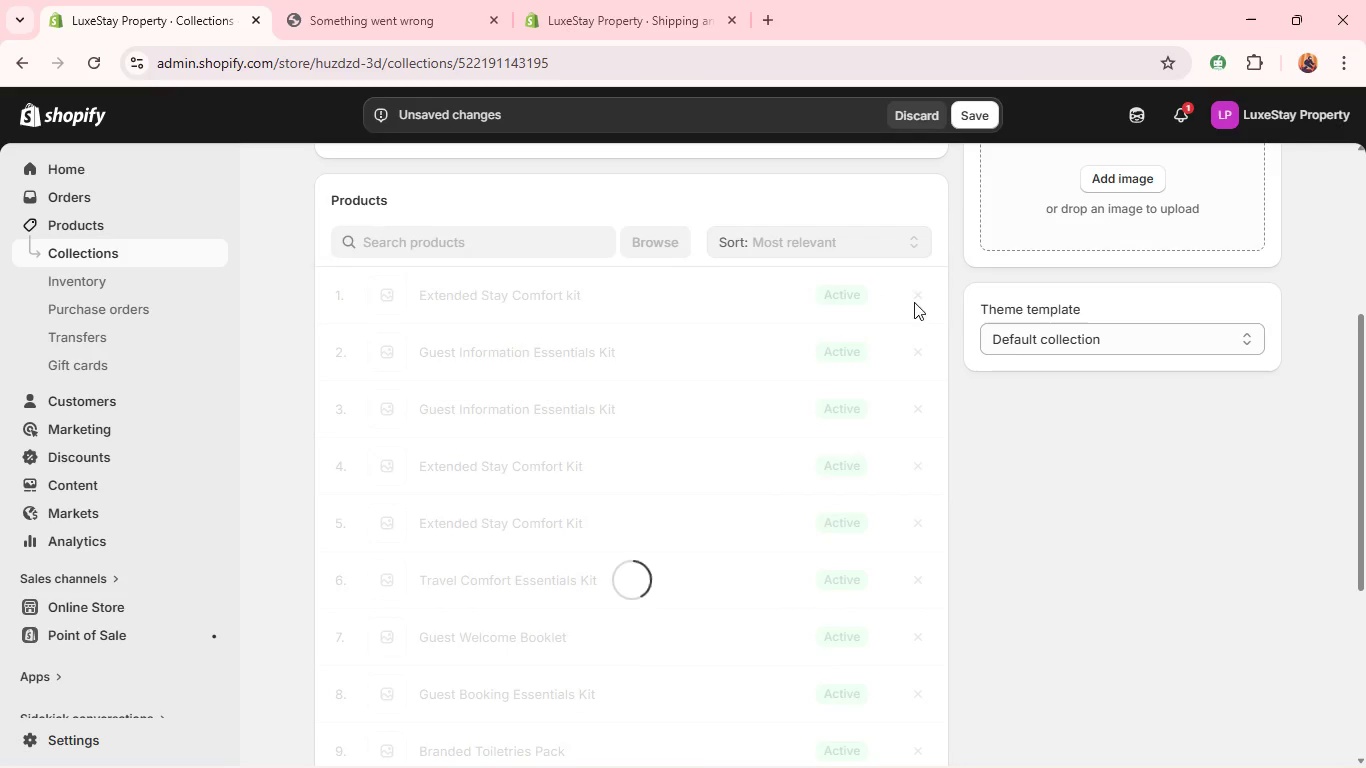 
triple_click([914, 302])
 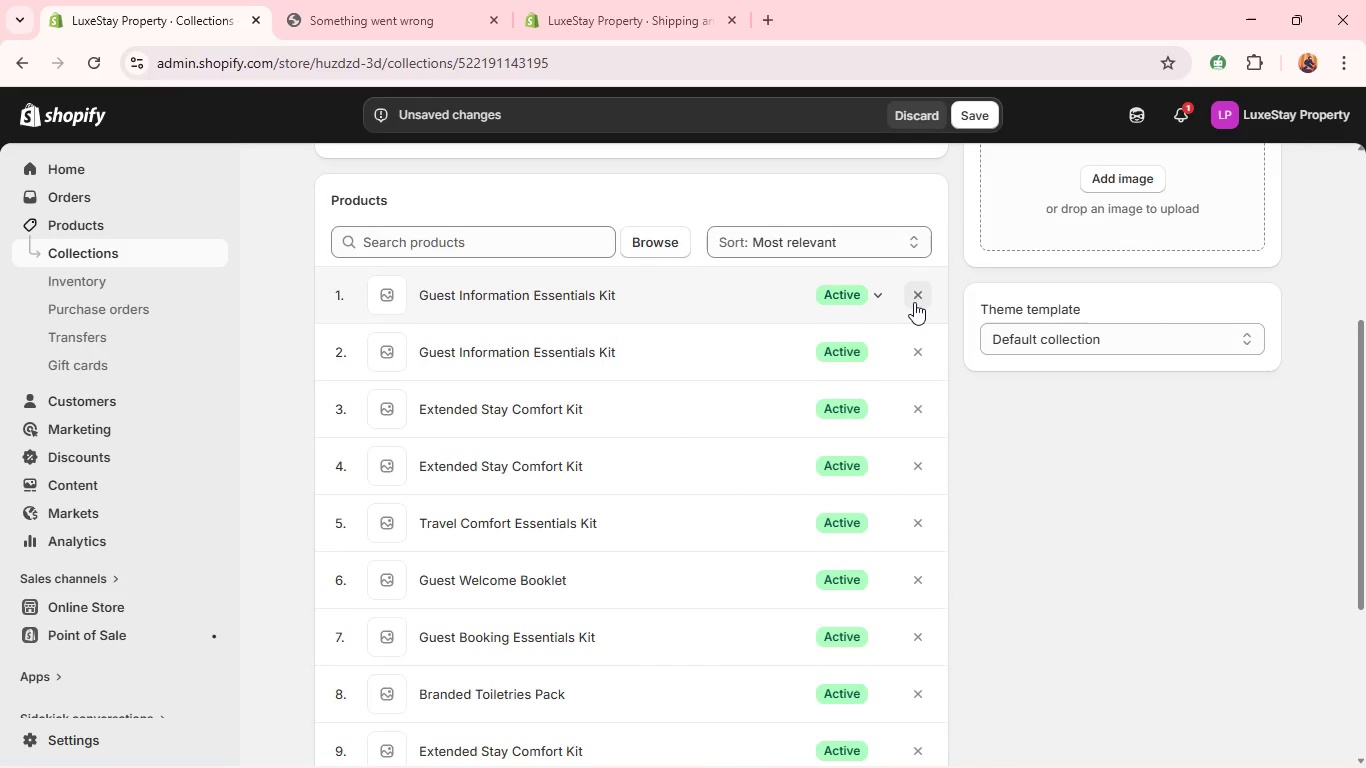 
triple_click([914, 302])
 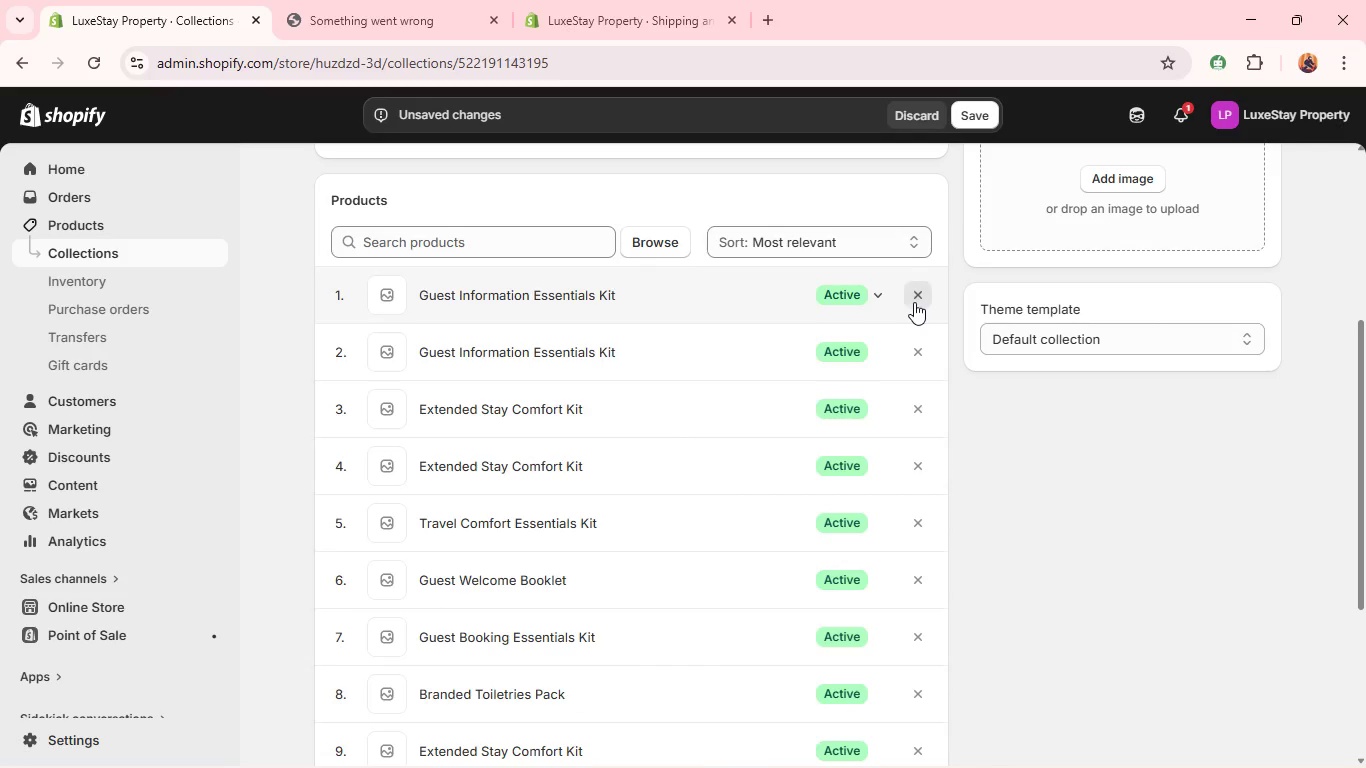 
triple_click([914, 302])
 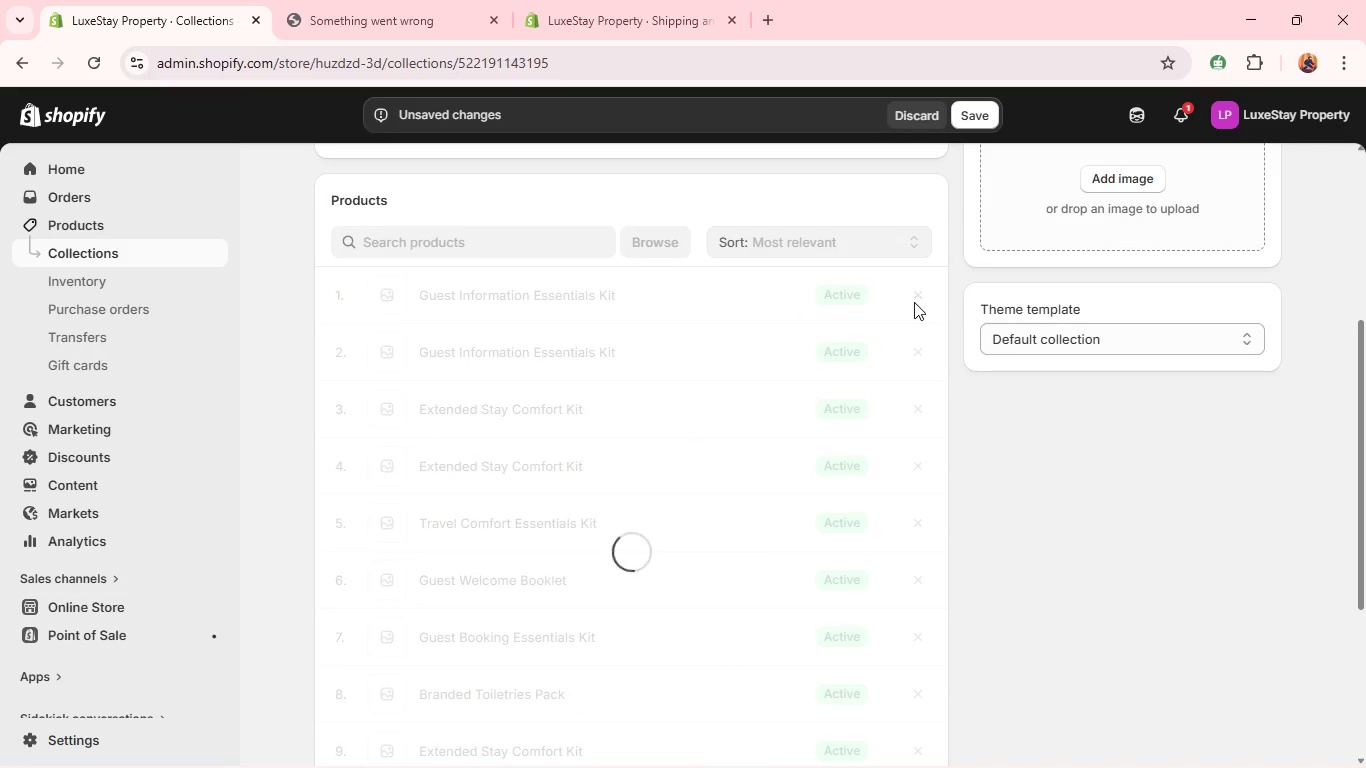 
triple_click([914, 302])
 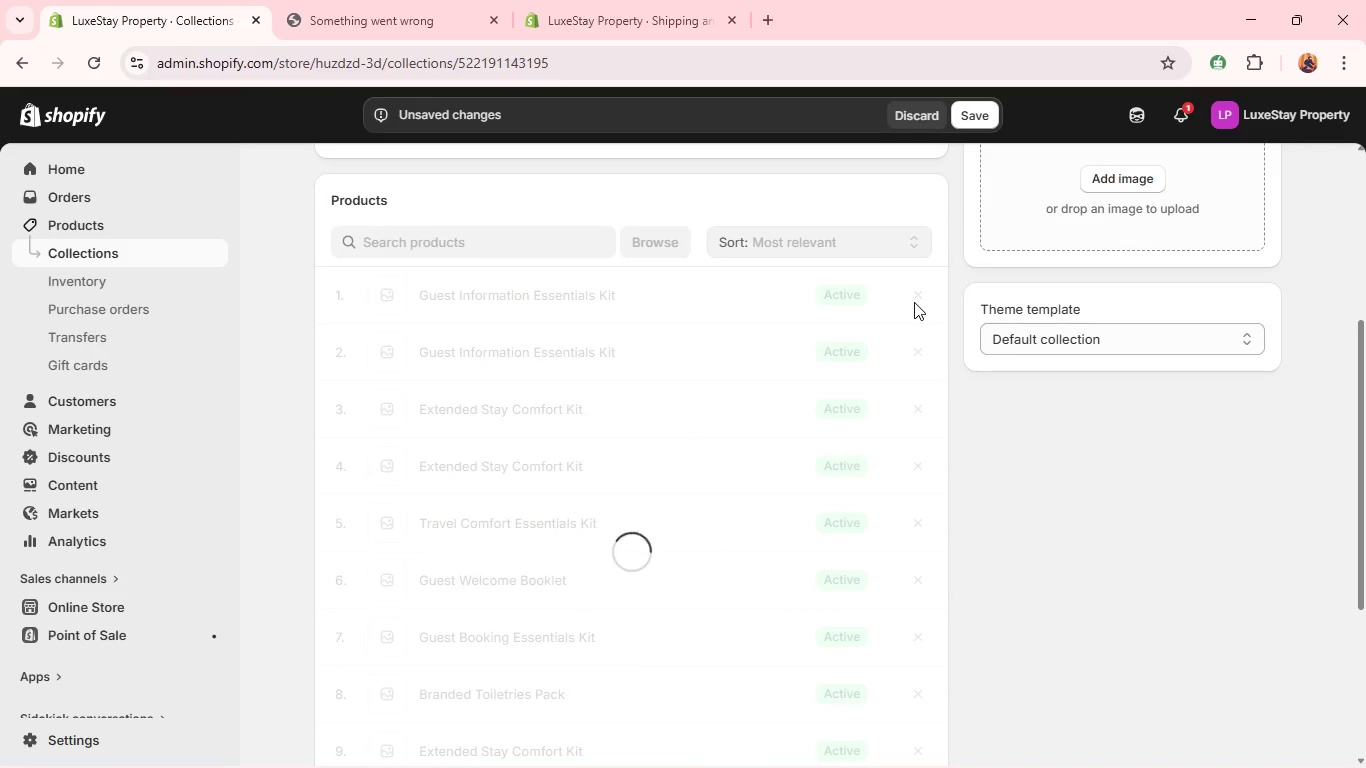 
triple_click([914, 302])
 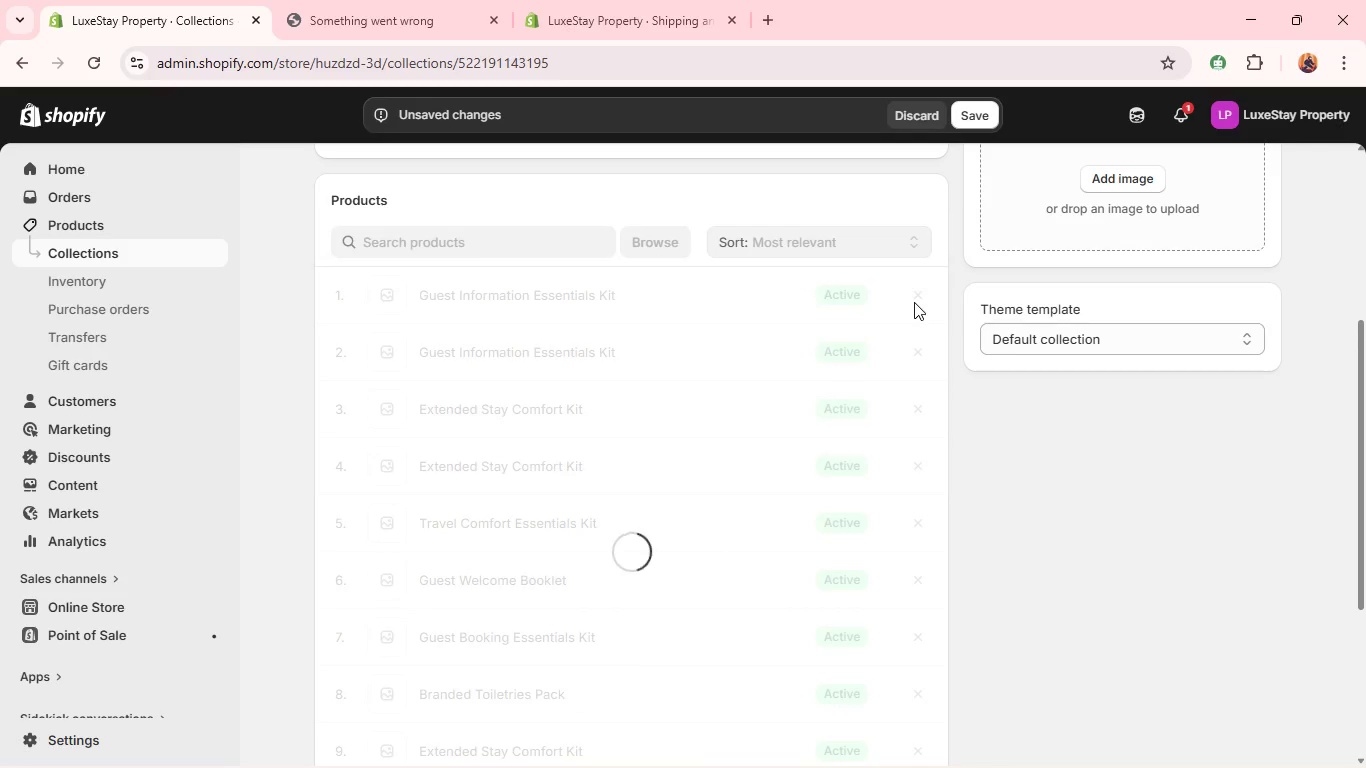 
triple_click([914, 302])
 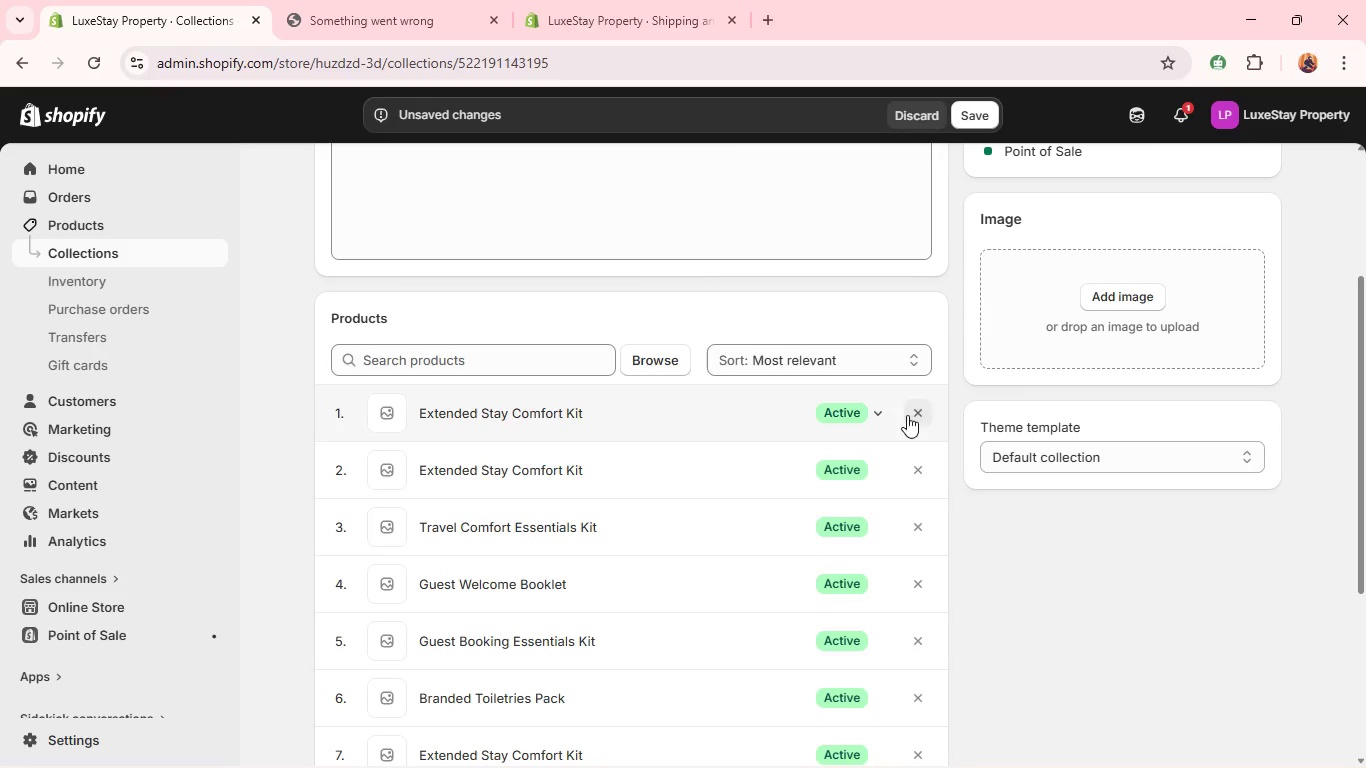 
left_click([914, 414])
 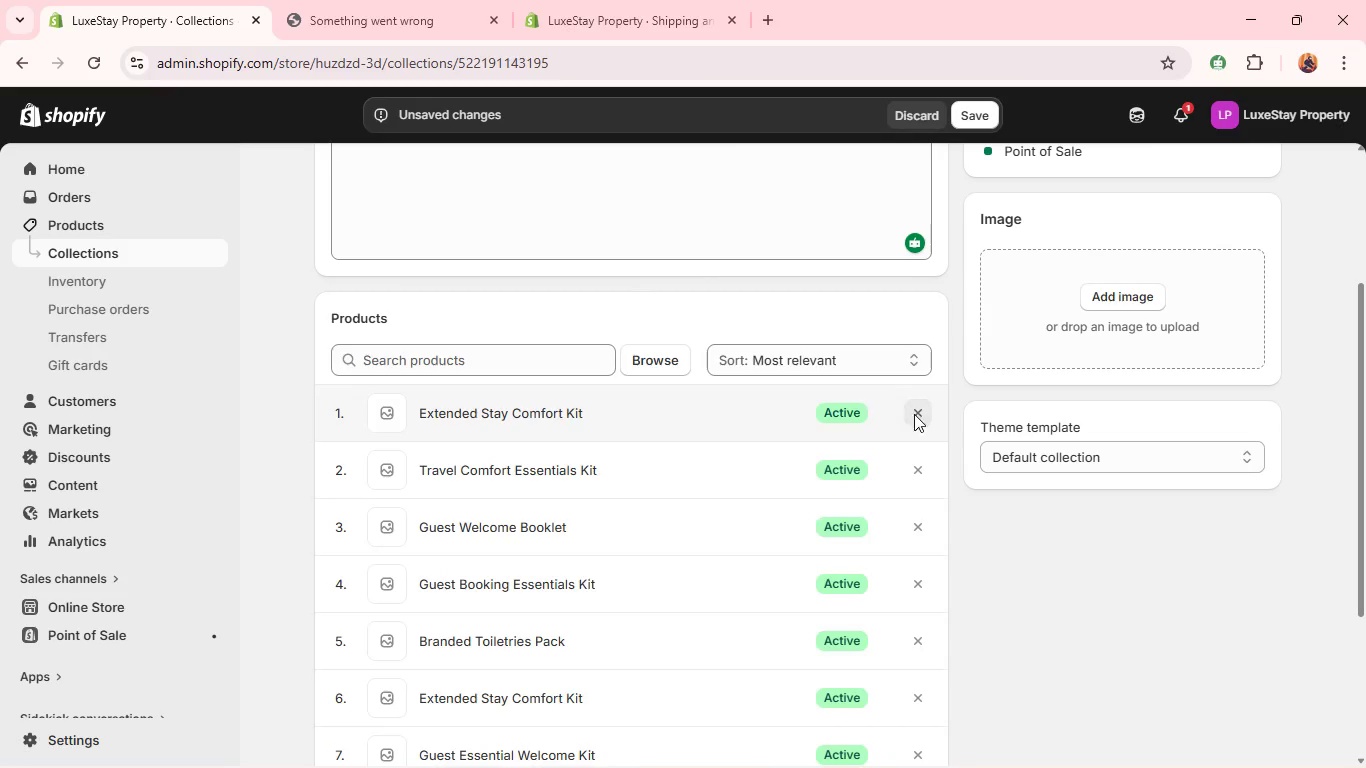 
double_click([914, 414])
 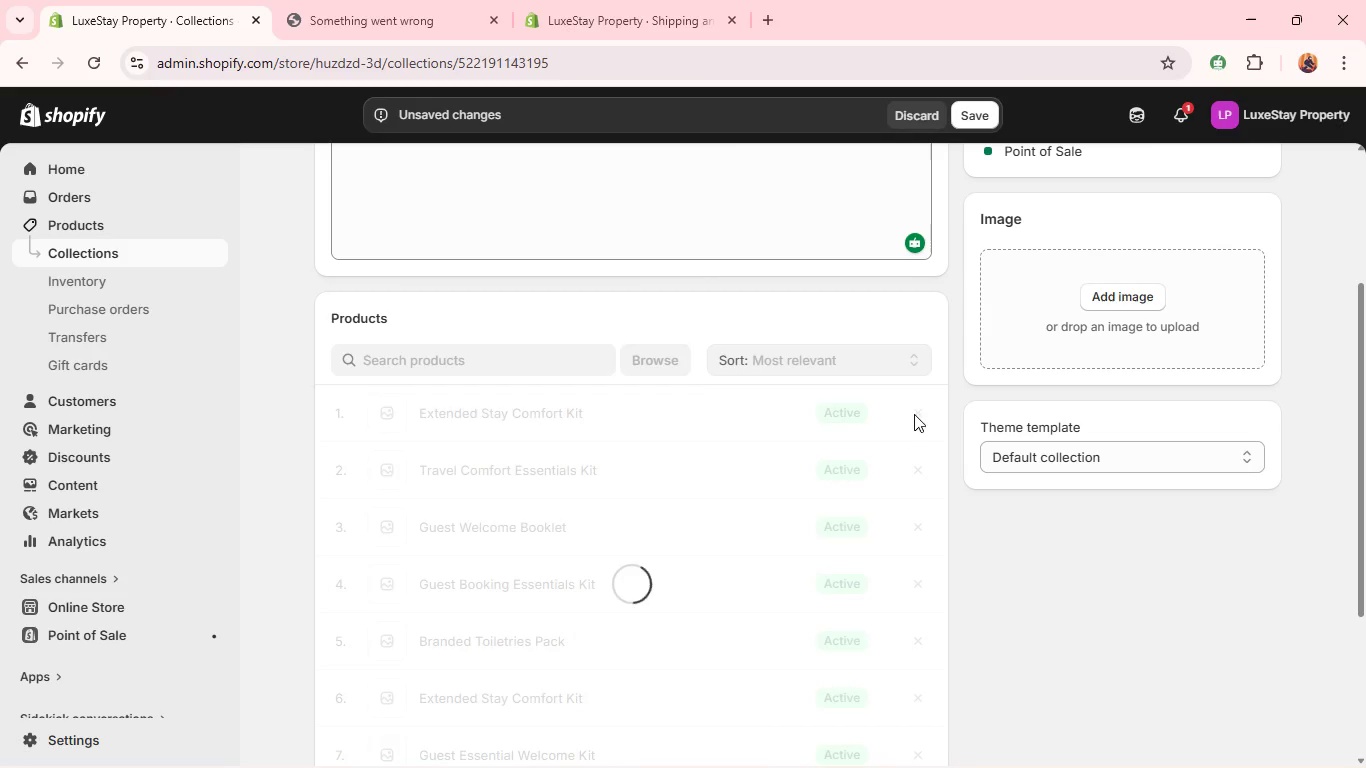 
triple_click([914, 414])
 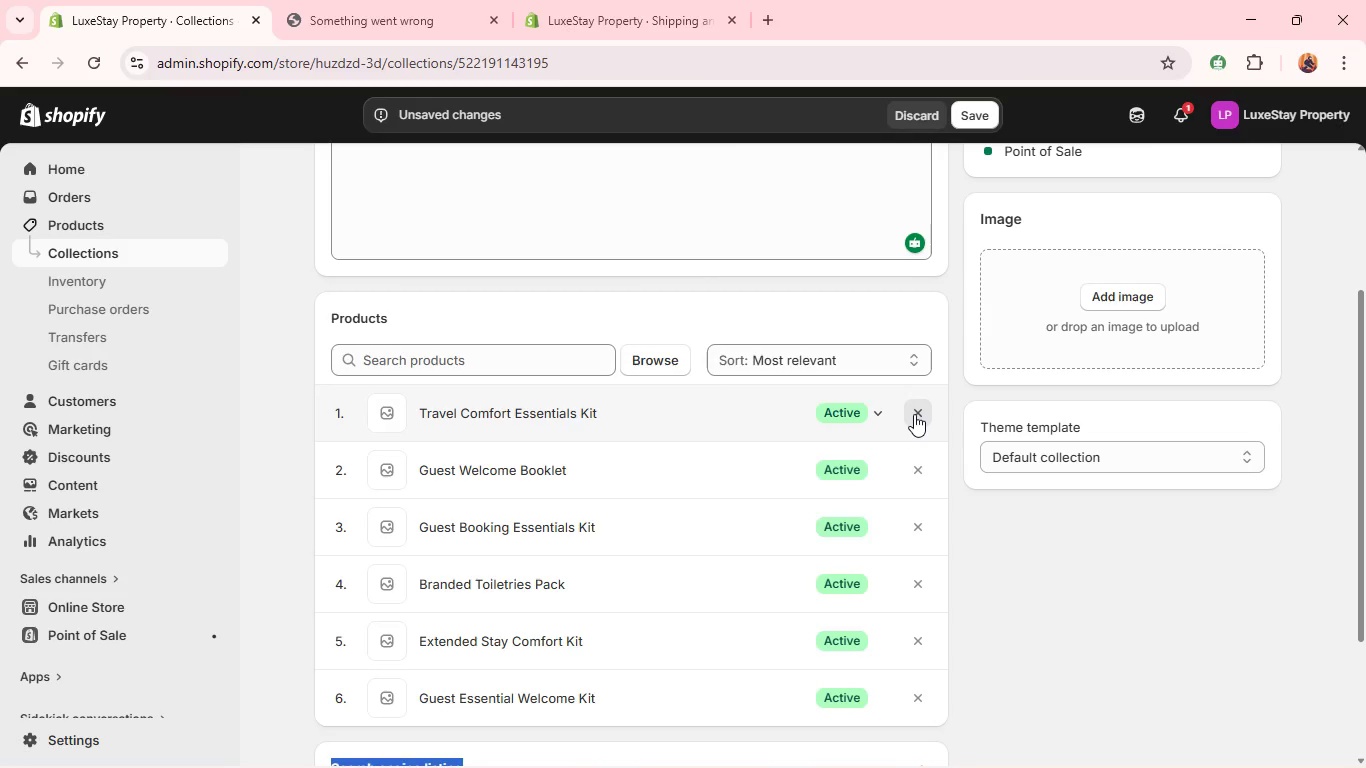 
triple_click([914, 414])
 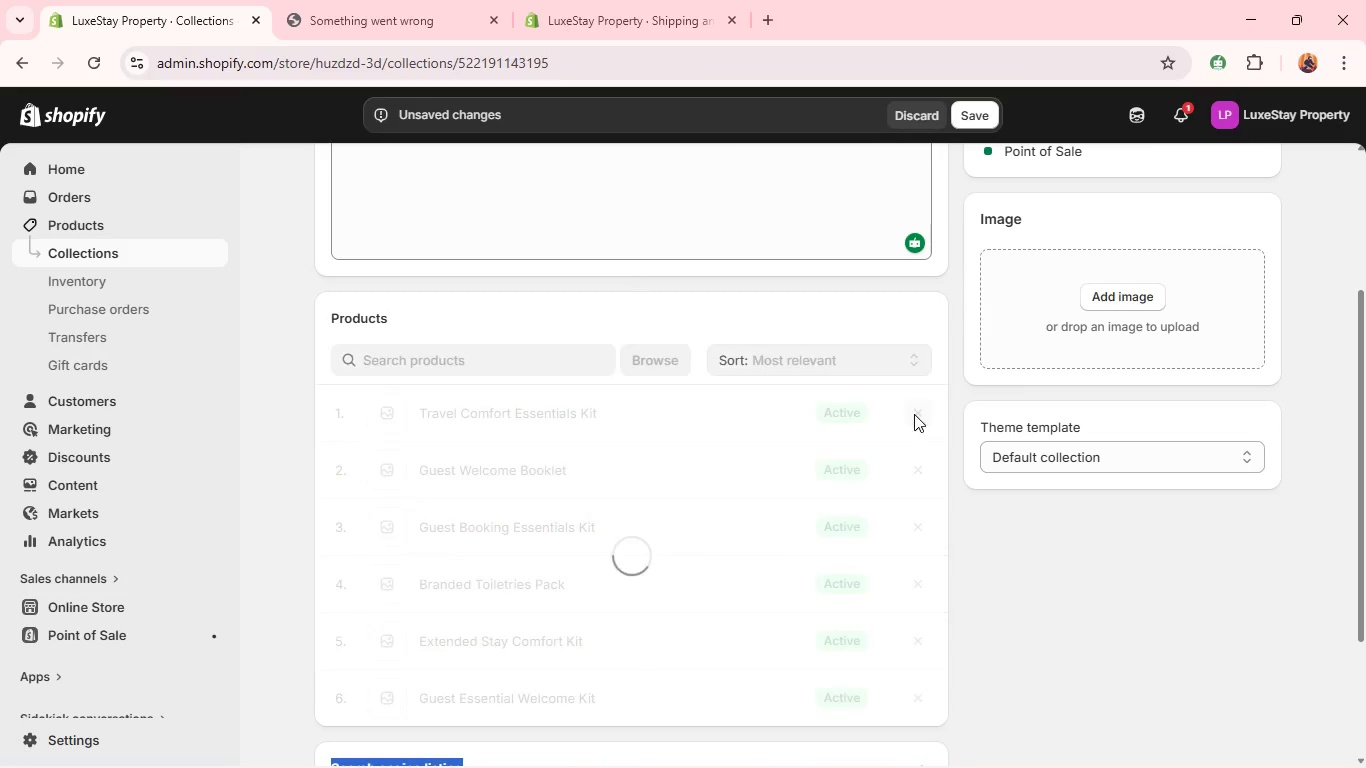 
triple_click([914, 414])
 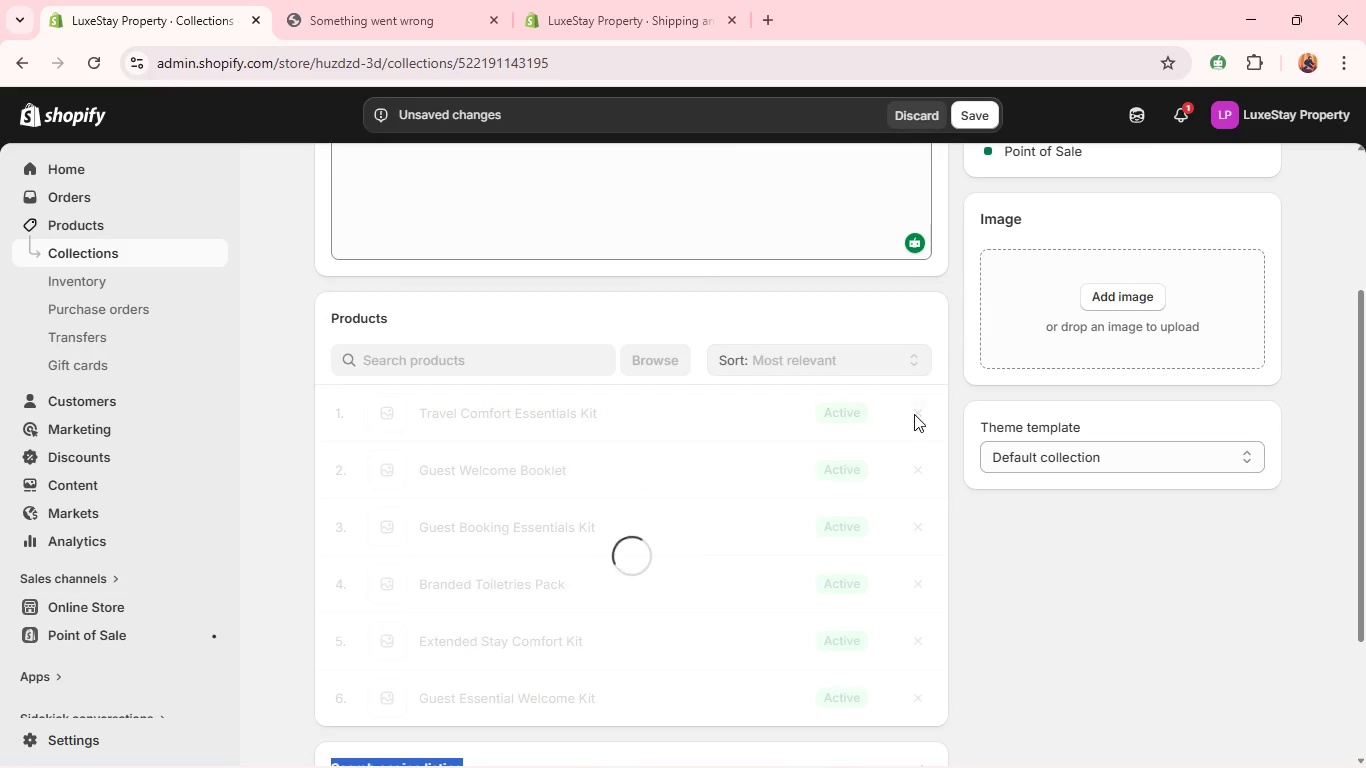 
triple_click([914, 414])
 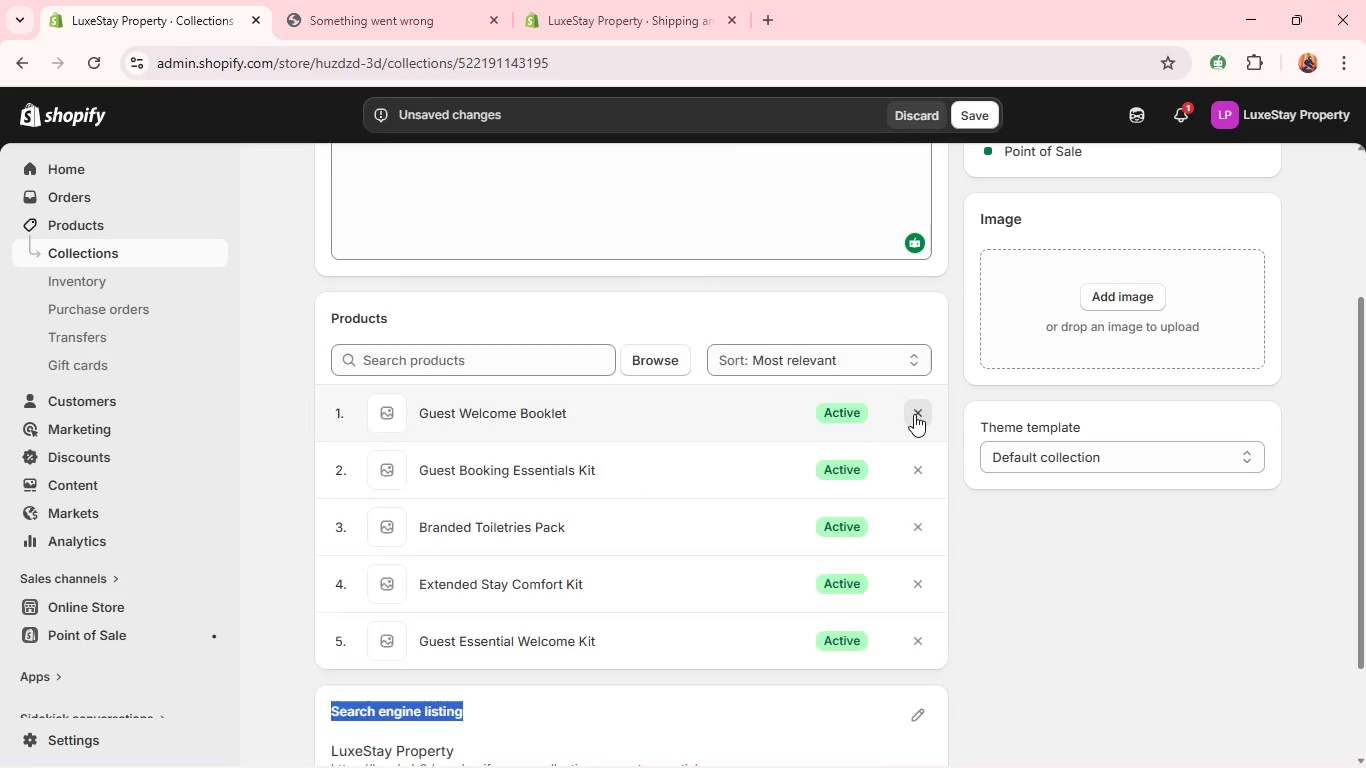 
triple_click([914, 414])
 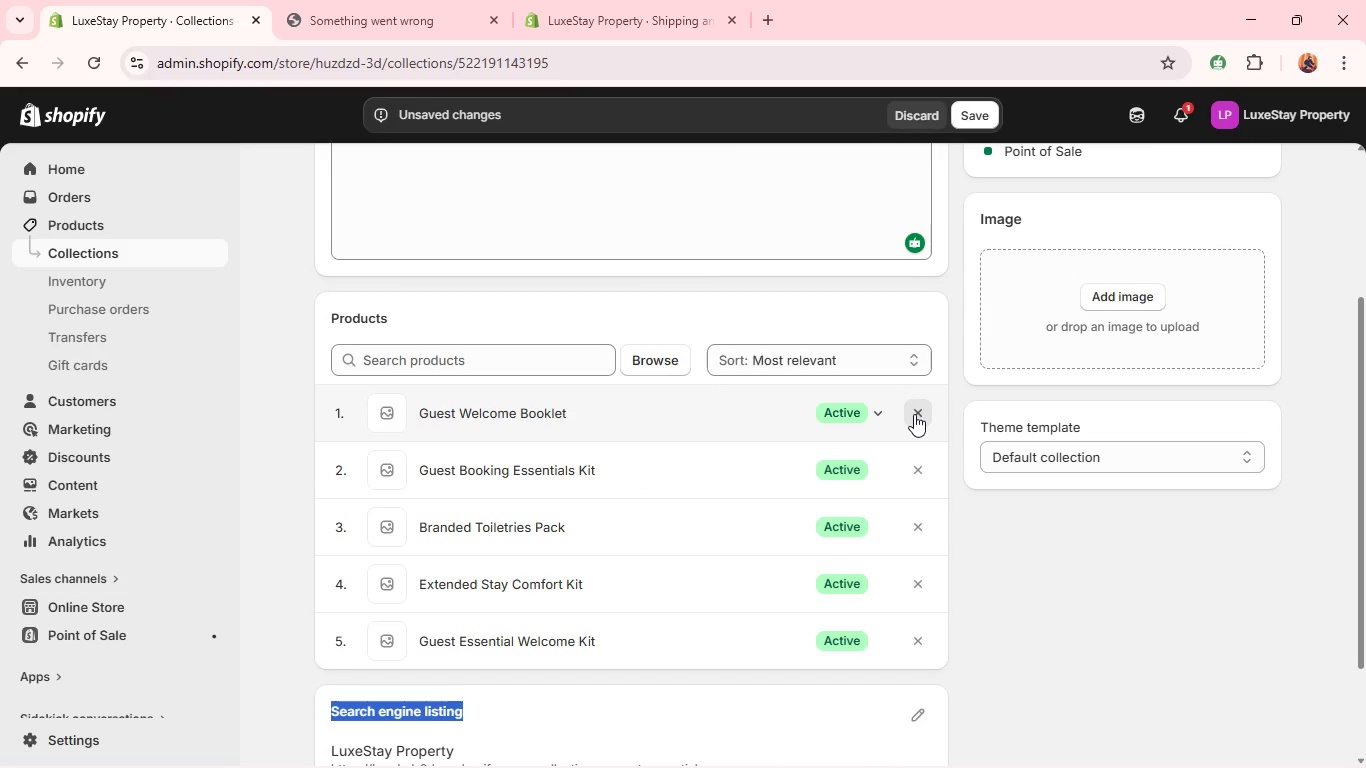 
triple_click([914, 414])
 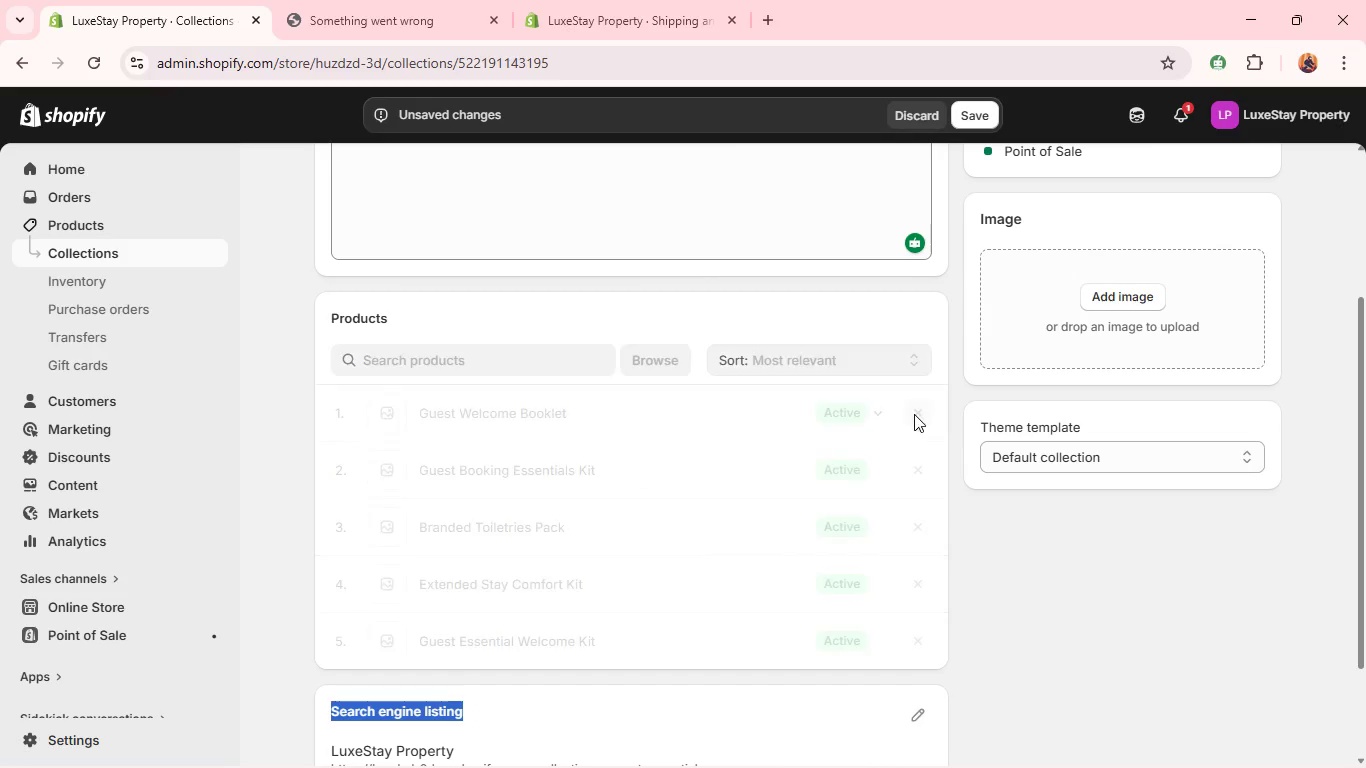 
triple_click([914, 414])
 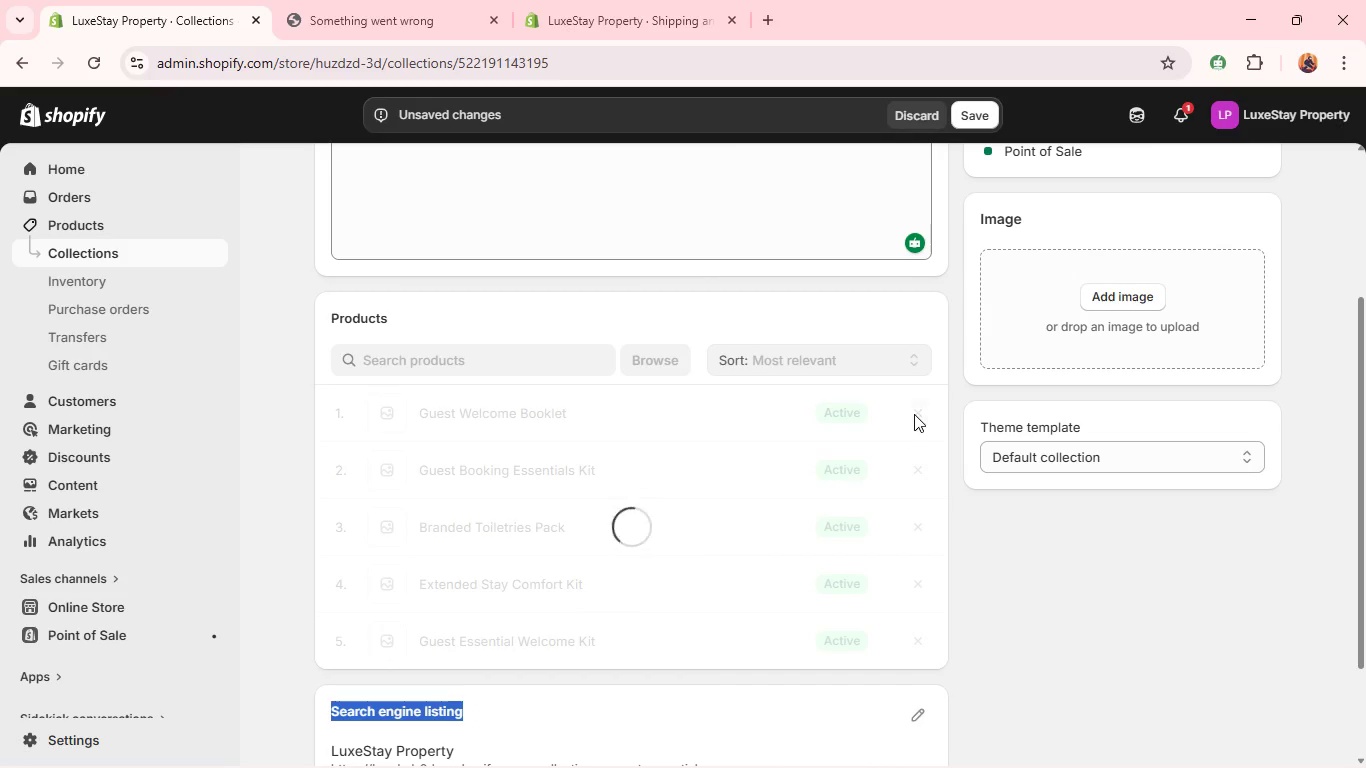 
triple_click([914, 414])
 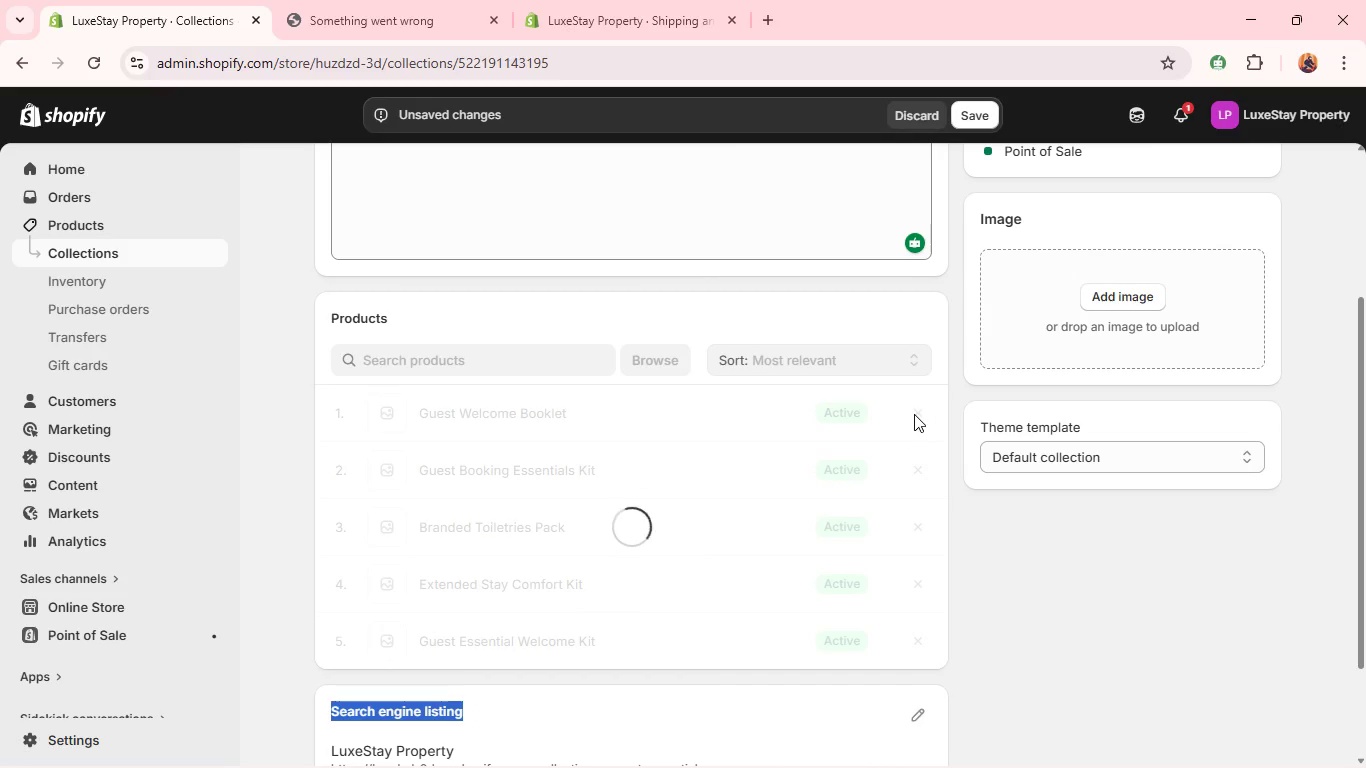 
triple_click([914, 414])
 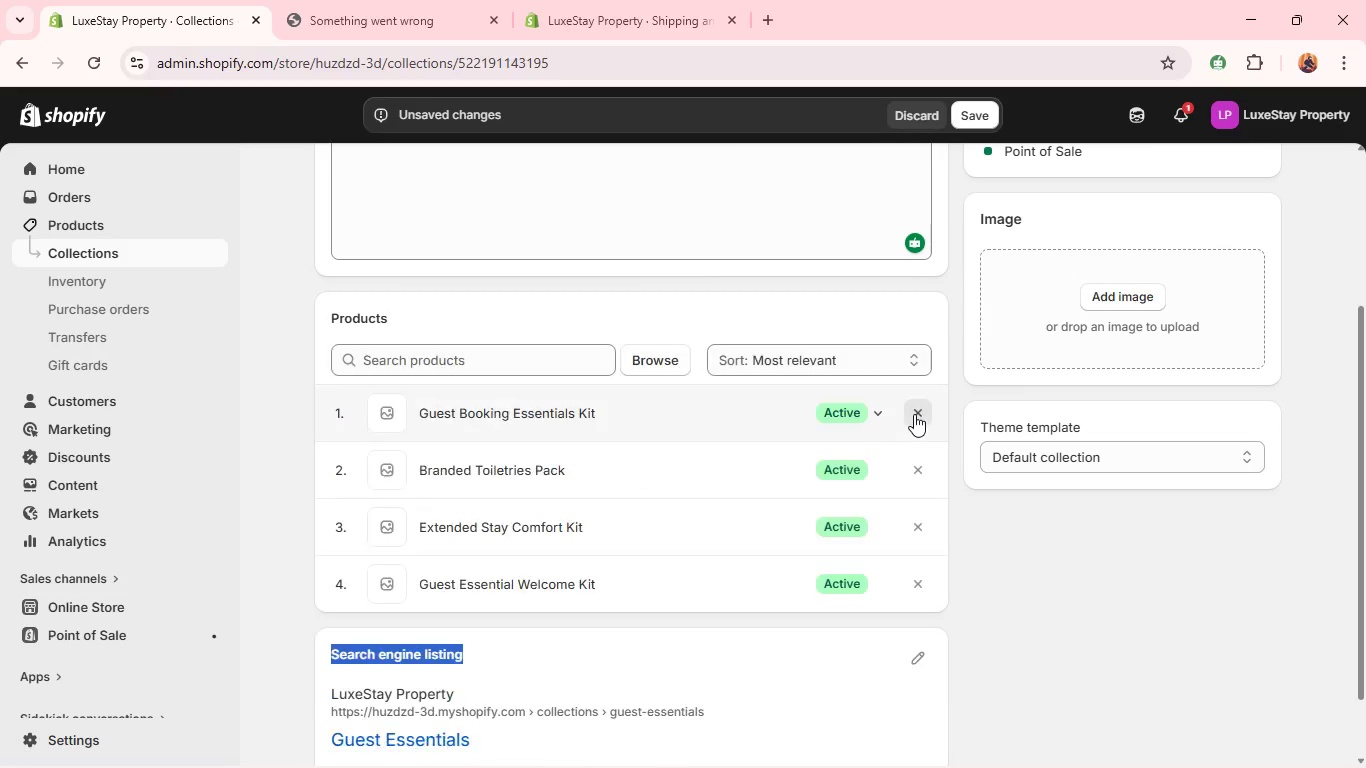 
triple_click([914, 414])
 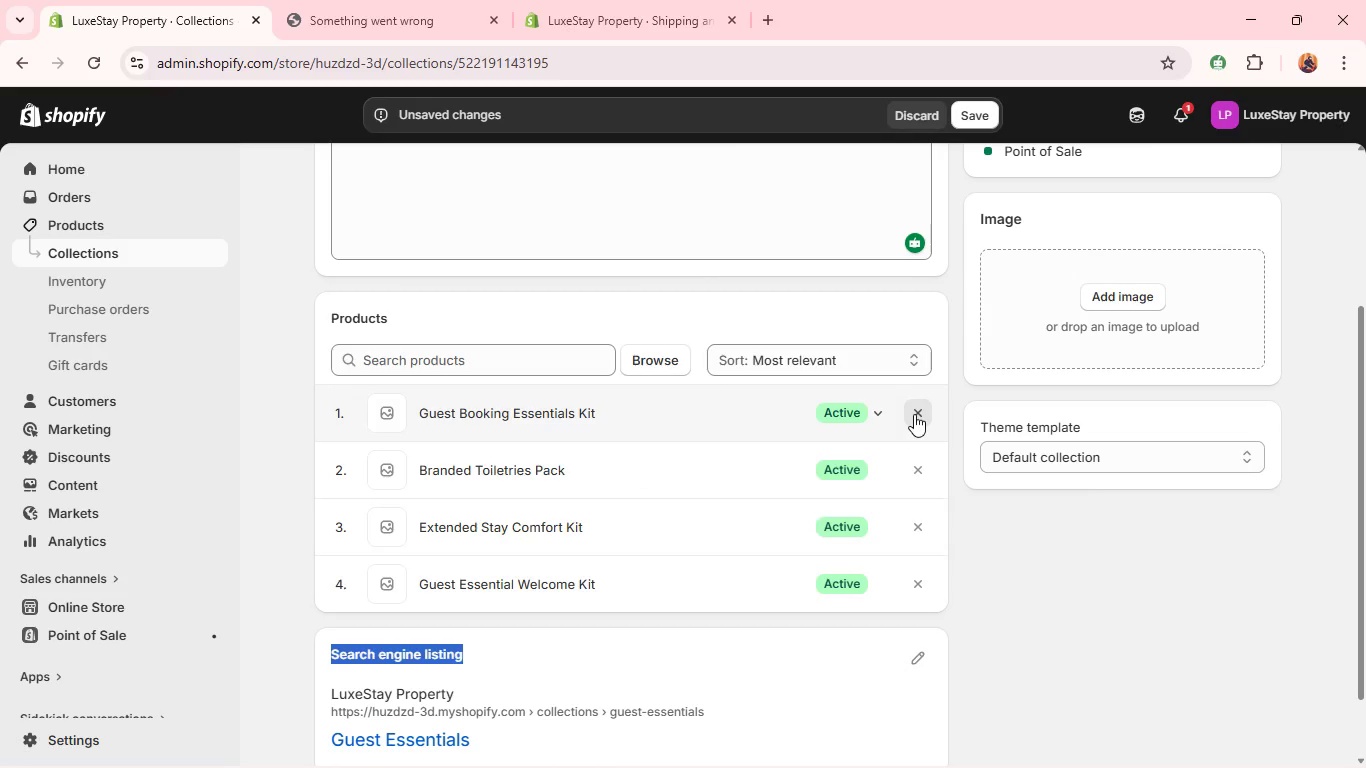 
triple_click([914, 414])
 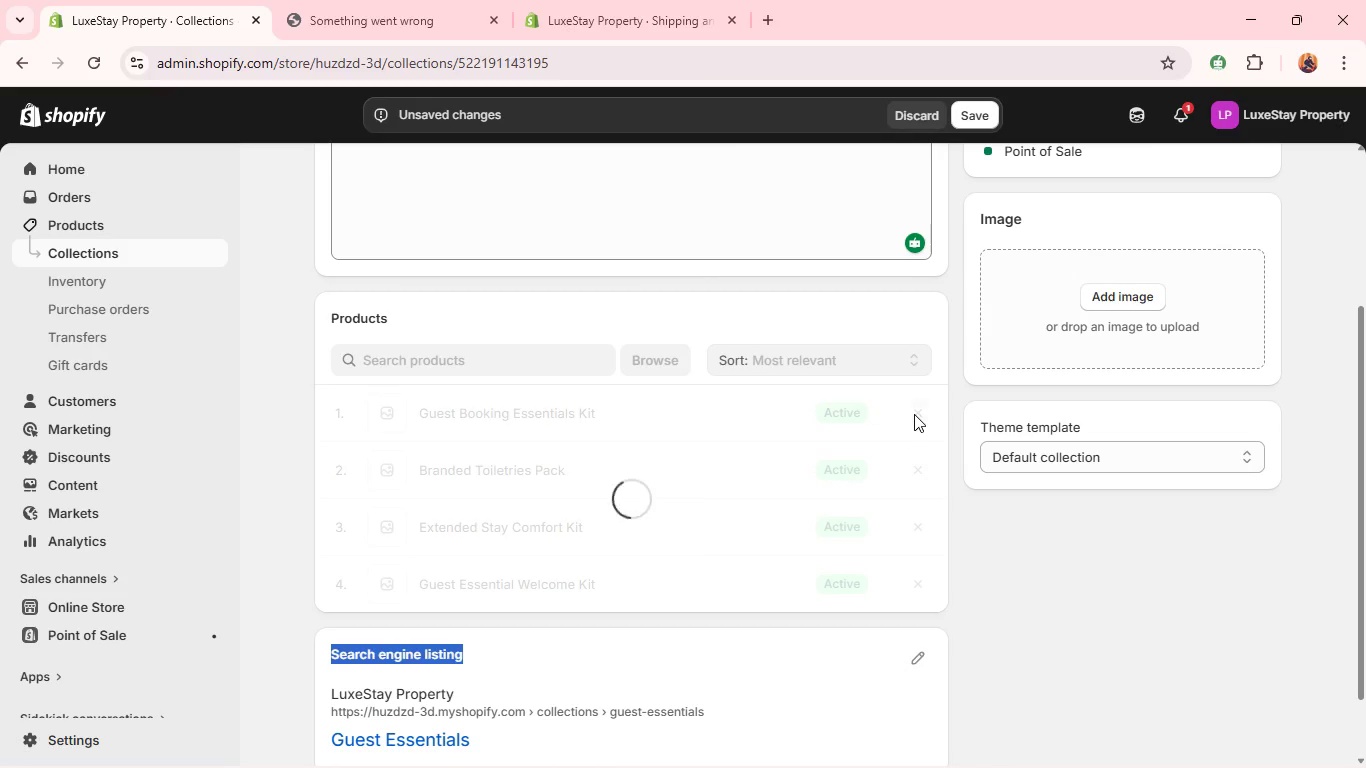 
triple_click([914, 414])
 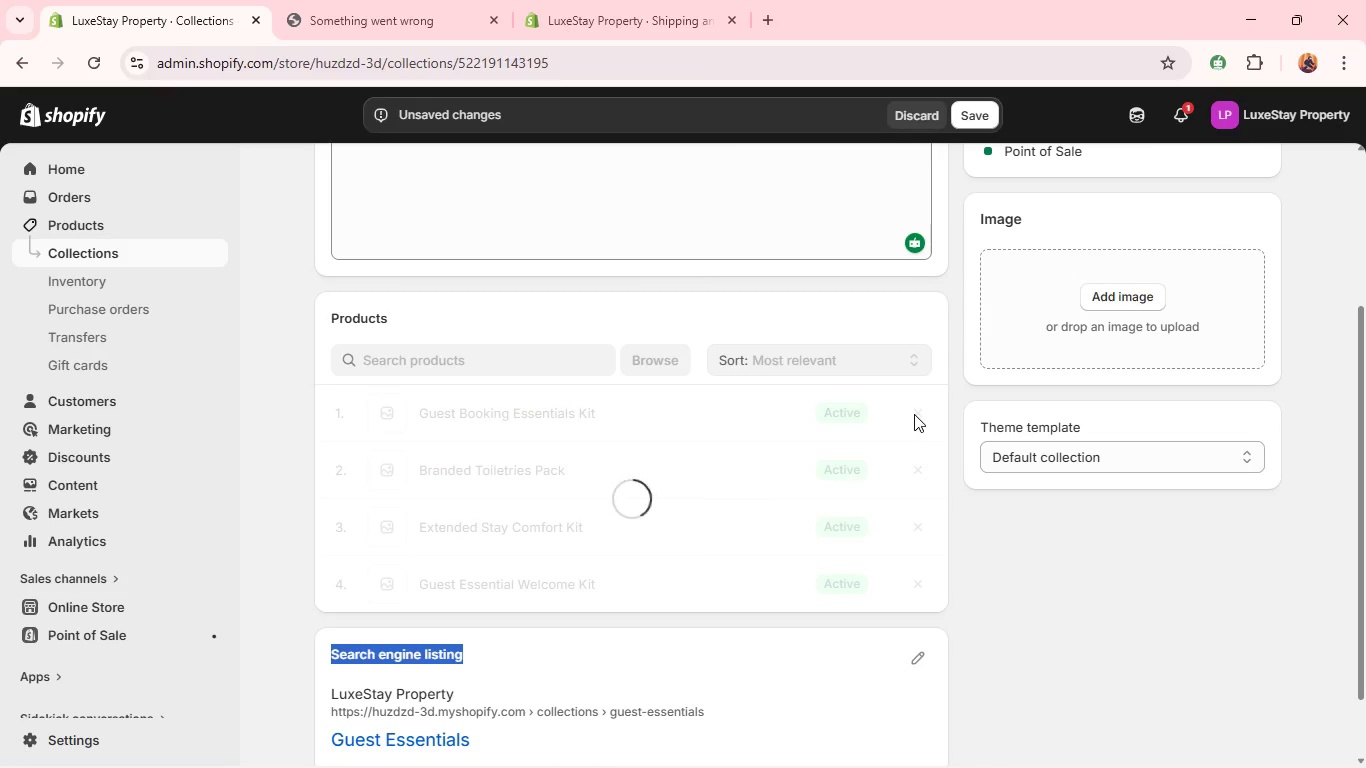 
triple_click([914, 414])
 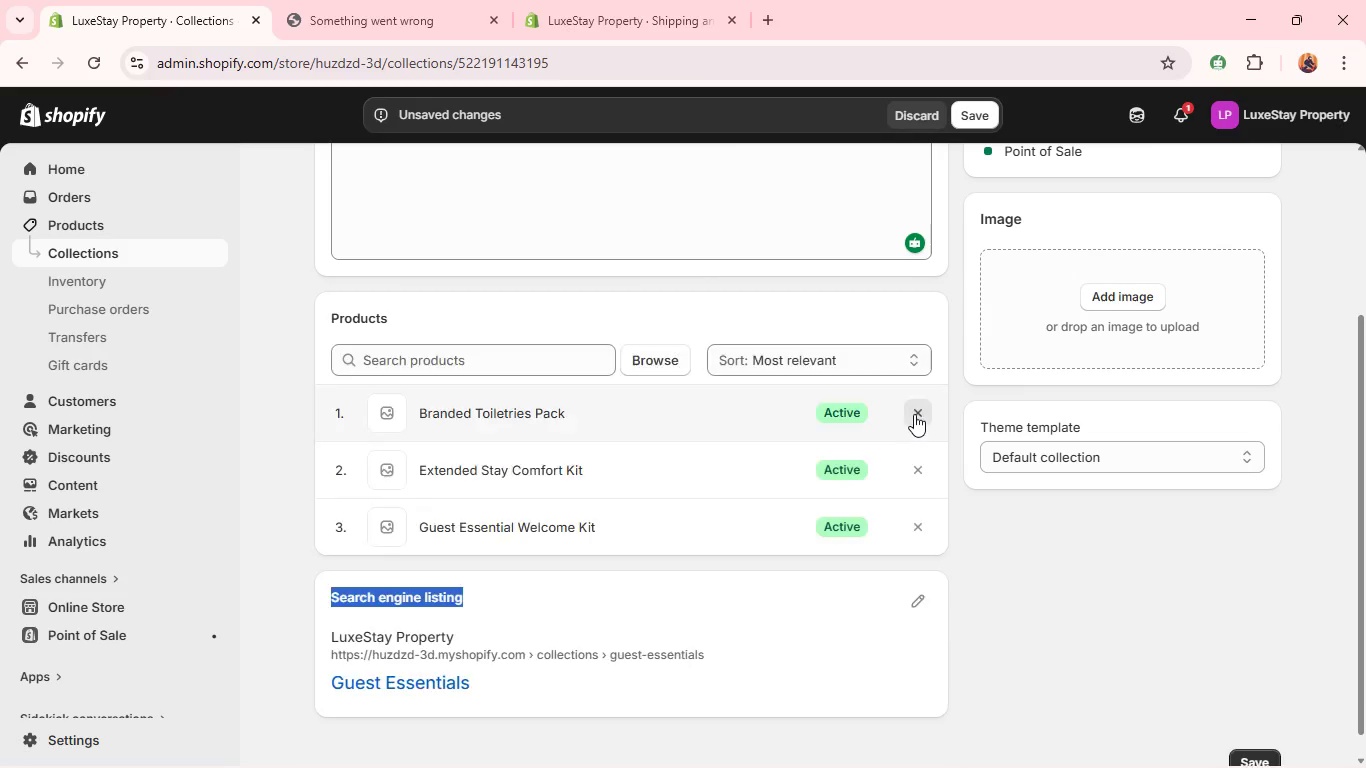 
triple_click([914, 414])
 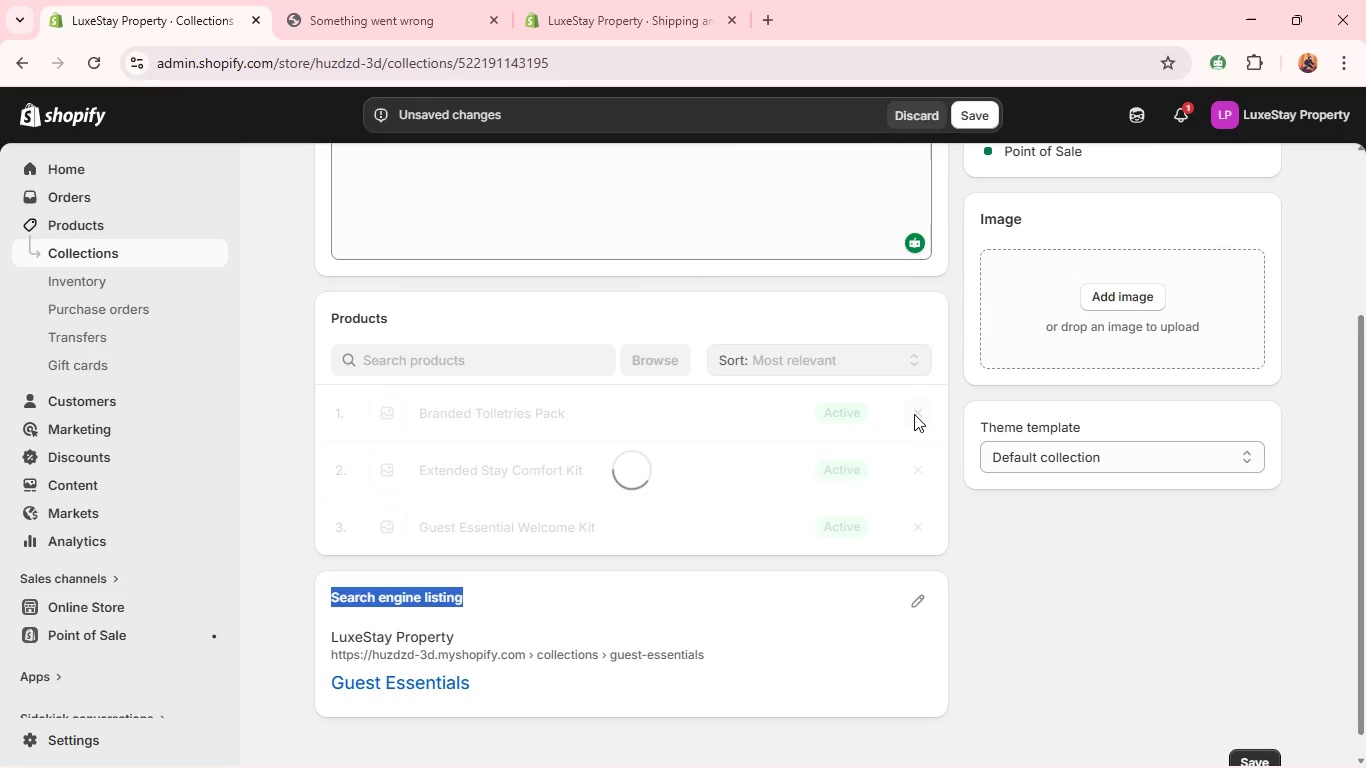 
triple_click([914, 414])
 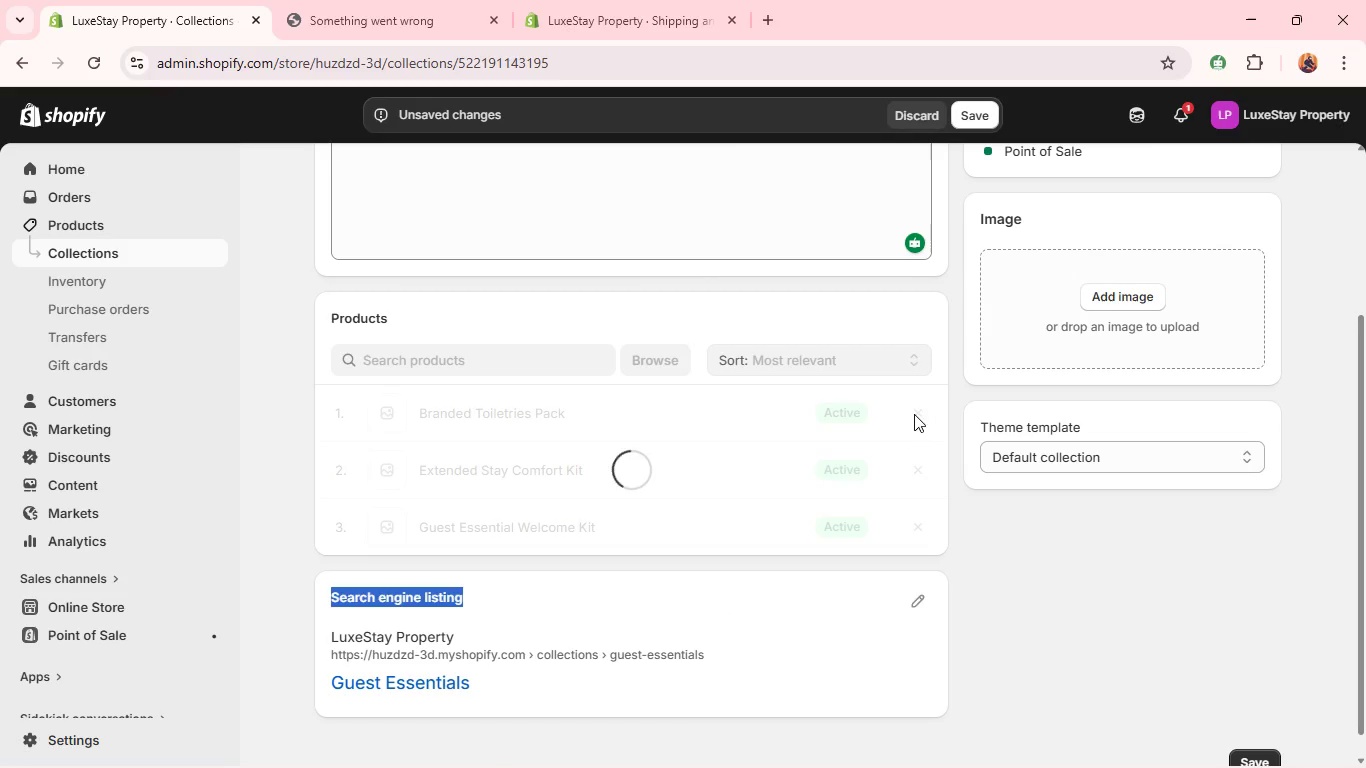 
triple_click([914, 414])
 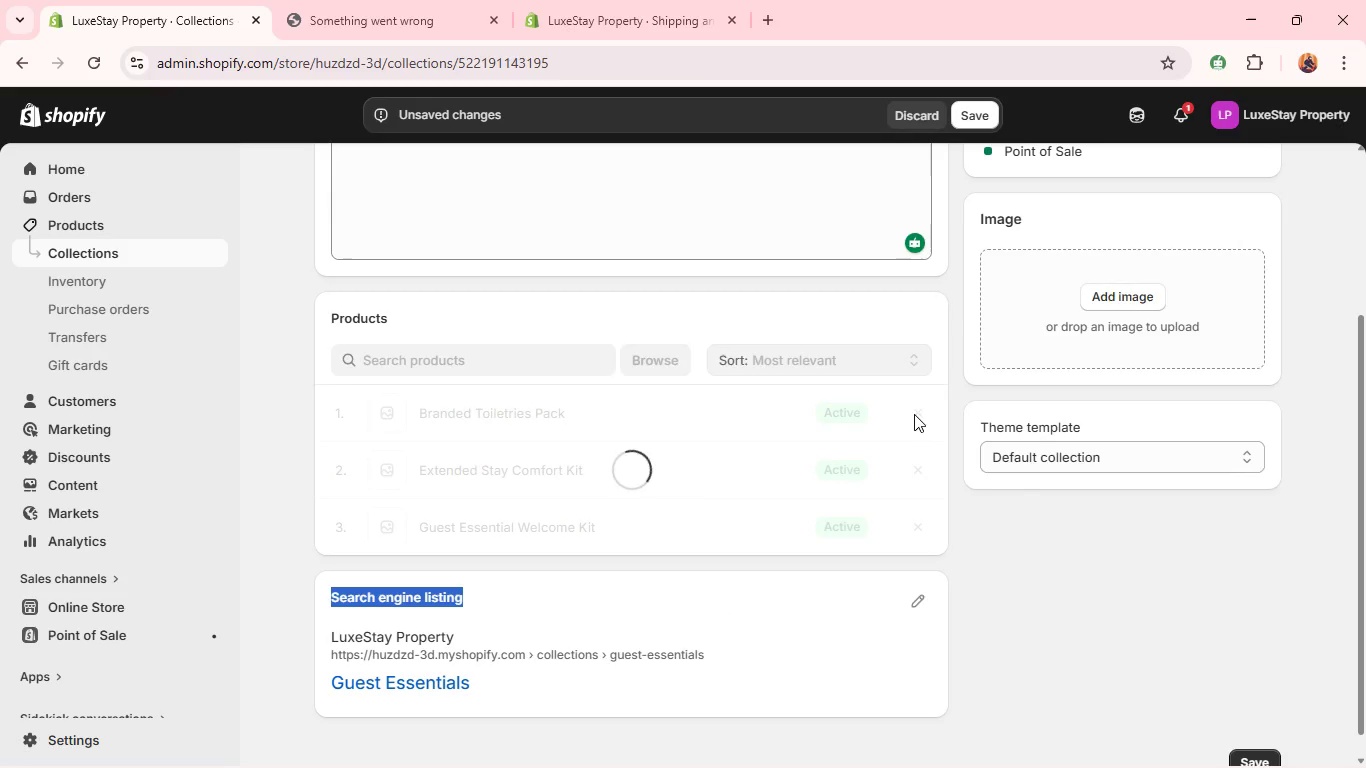 
triple_click([914, 414])
 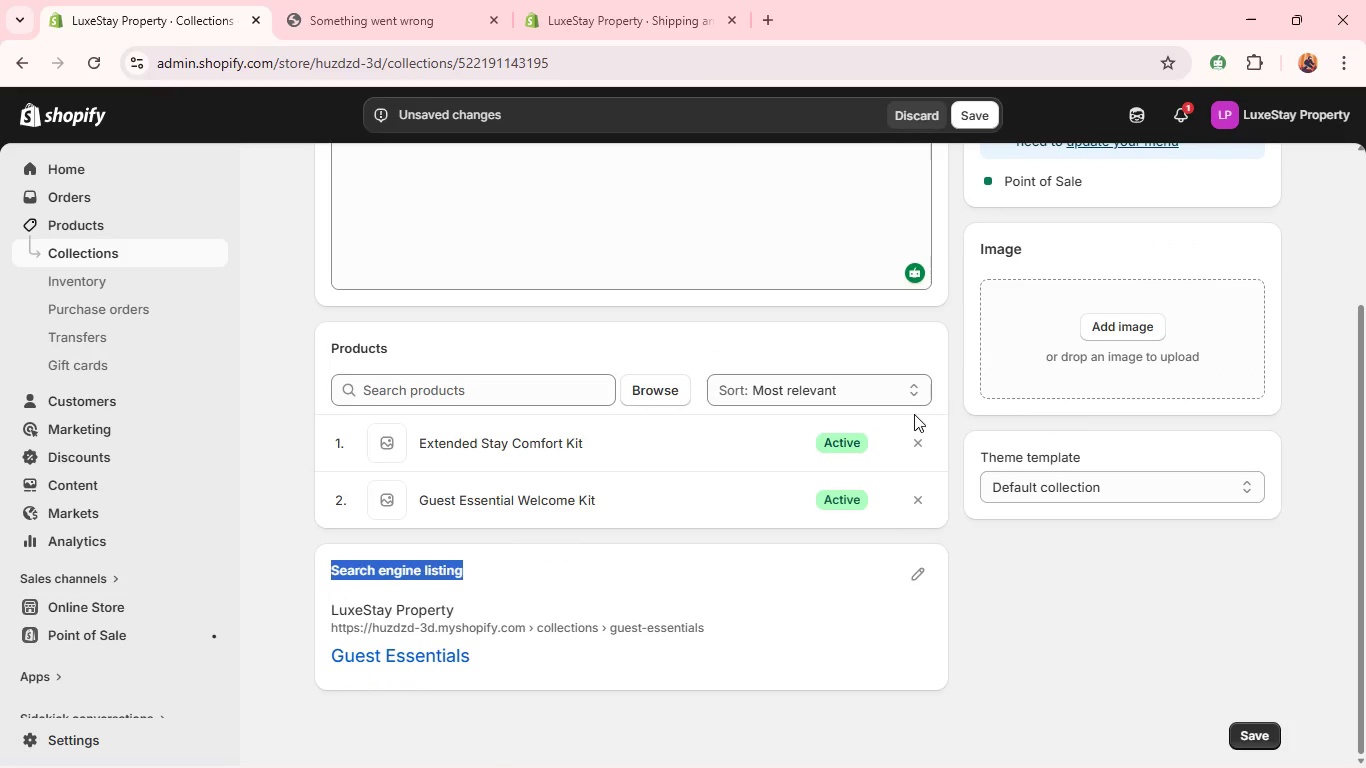 
triple_click([914, 414])
 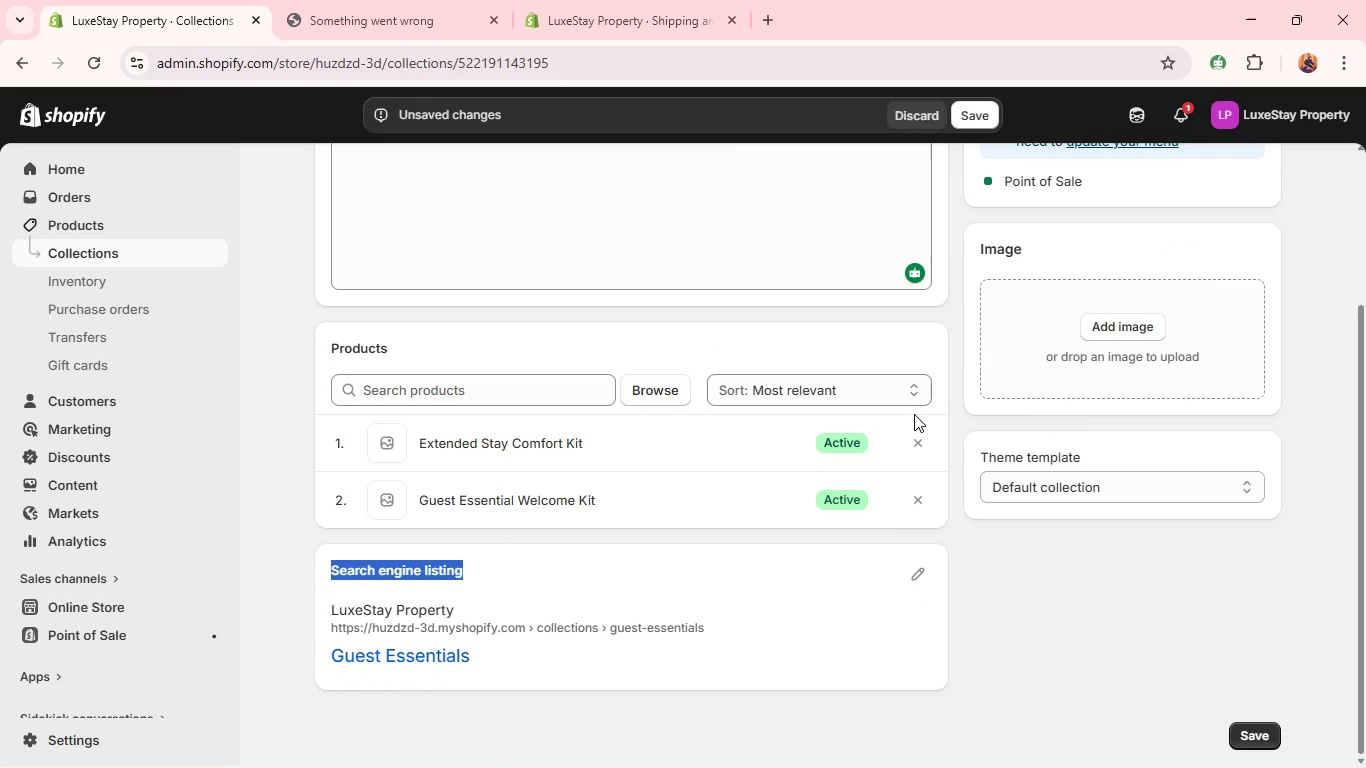 
triple_click([914, 414])
 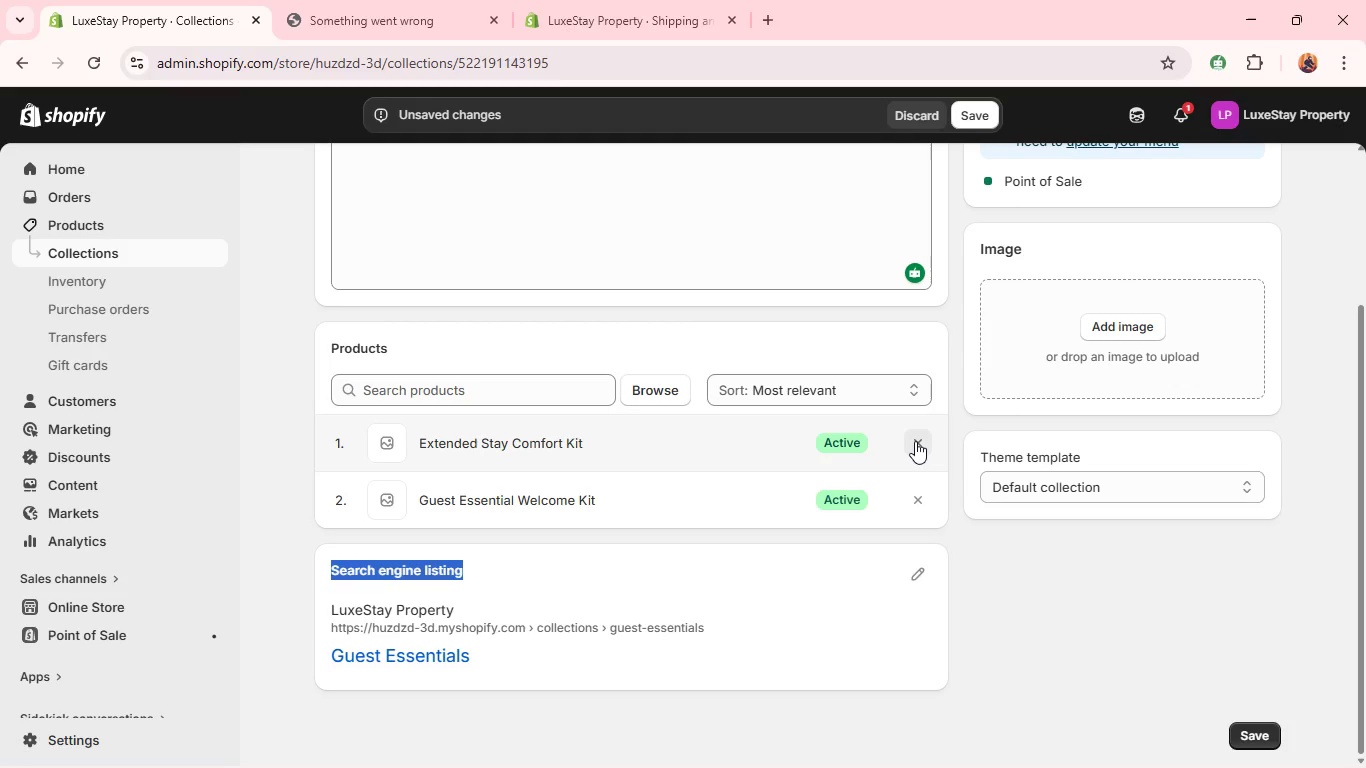 
left_click([915, 441])
 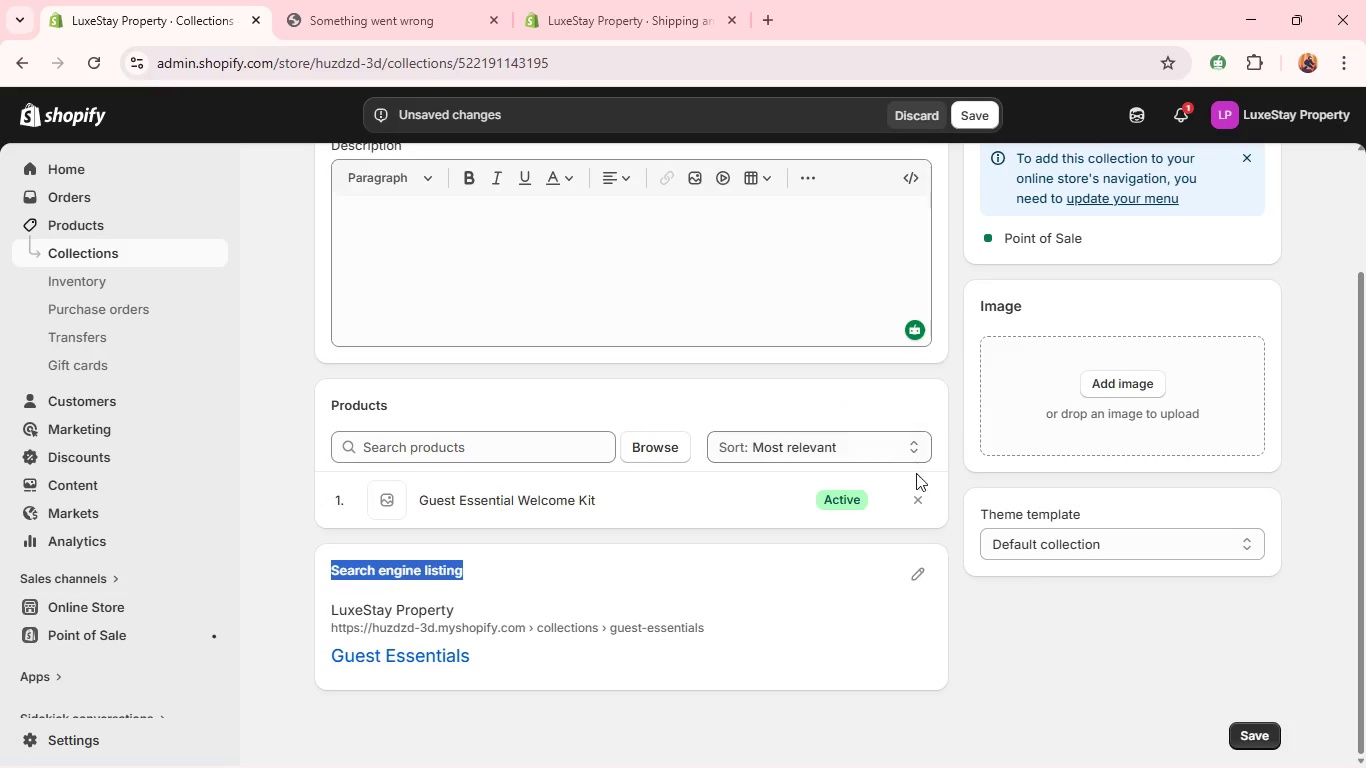 
left_click([917, 492])
 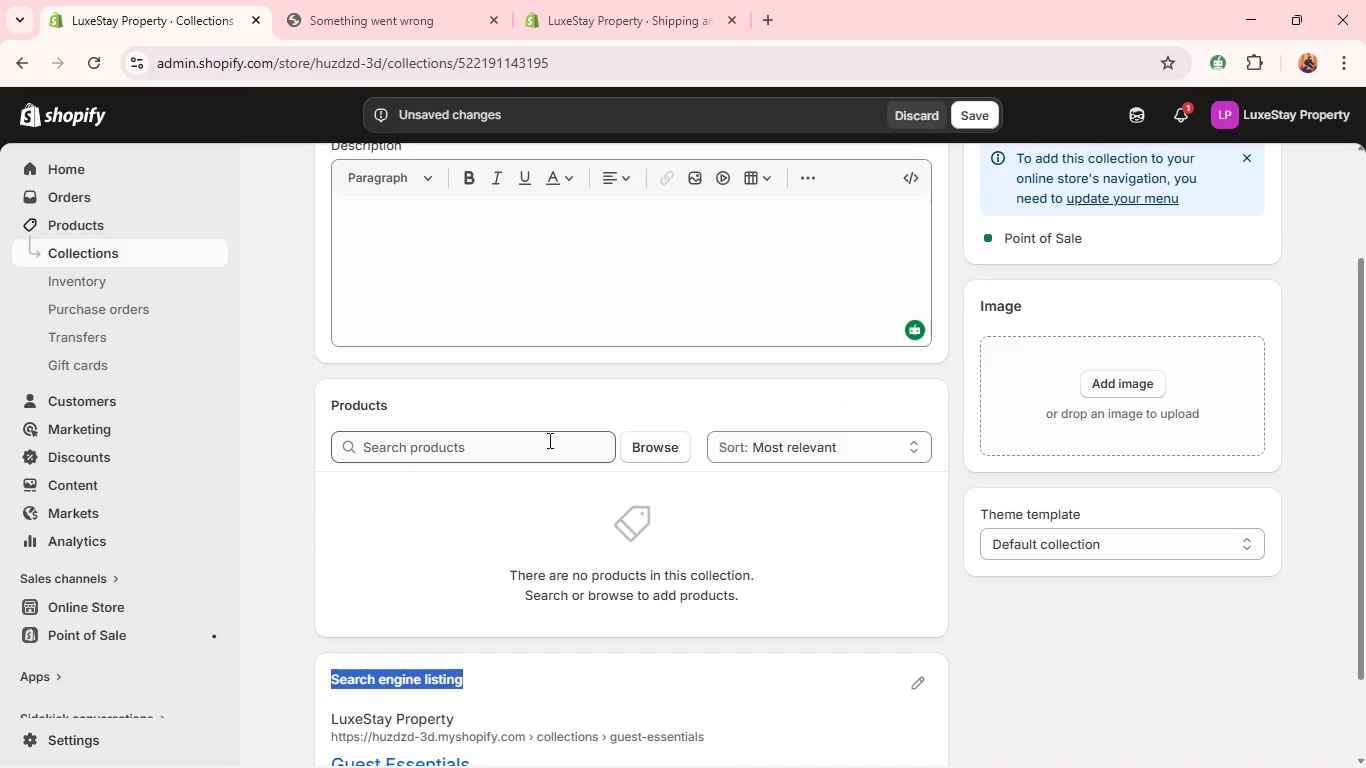 
left_click([545, 440])
 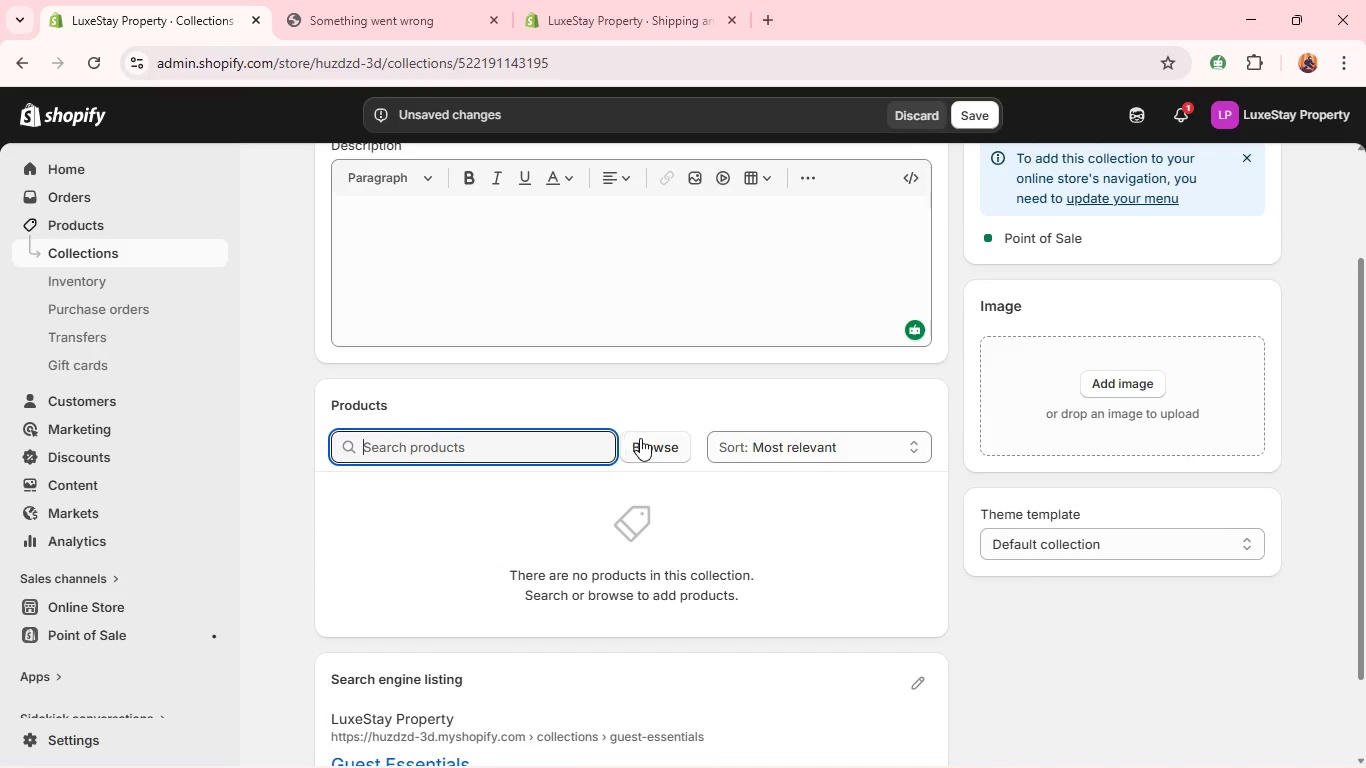 
left_click([640, 438])
 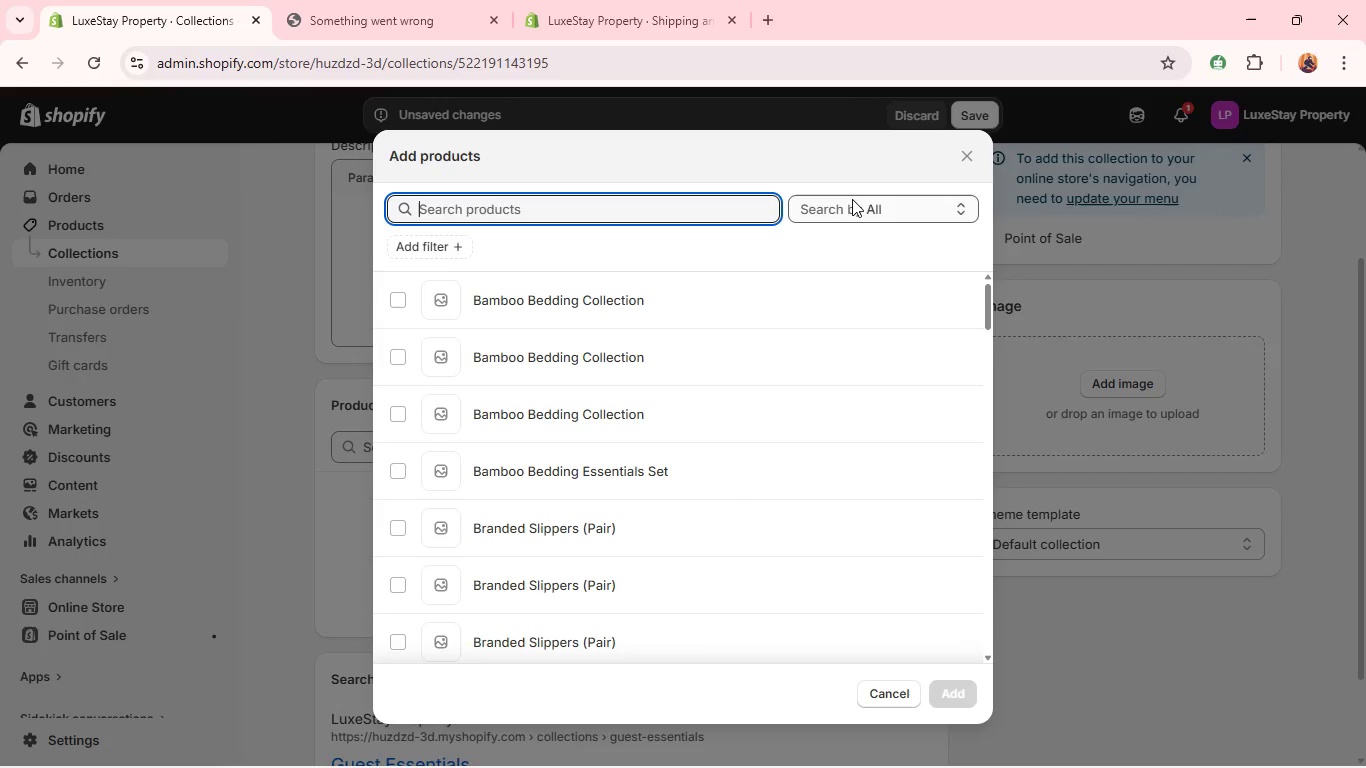 
left_click([847, 198])
 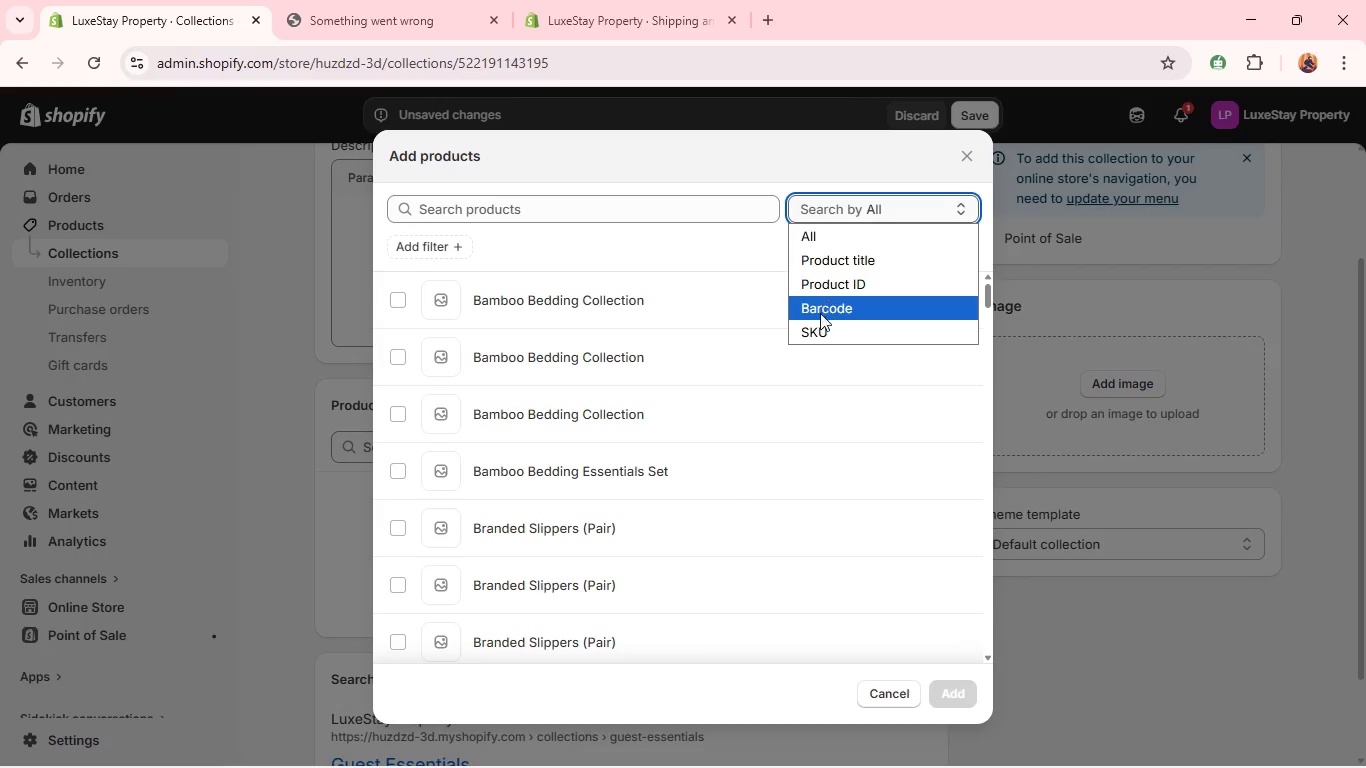 
left_click([815, 333])
 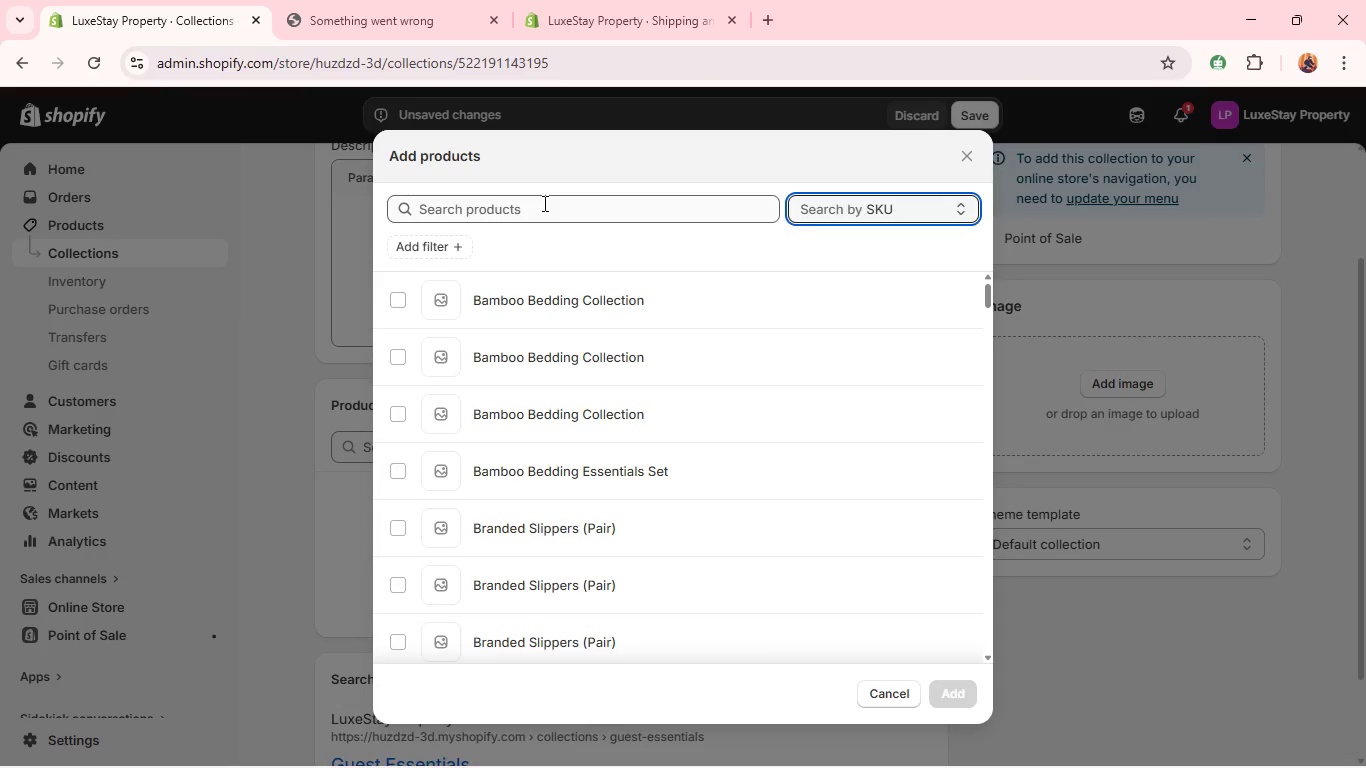 
left_click([543, 203])
 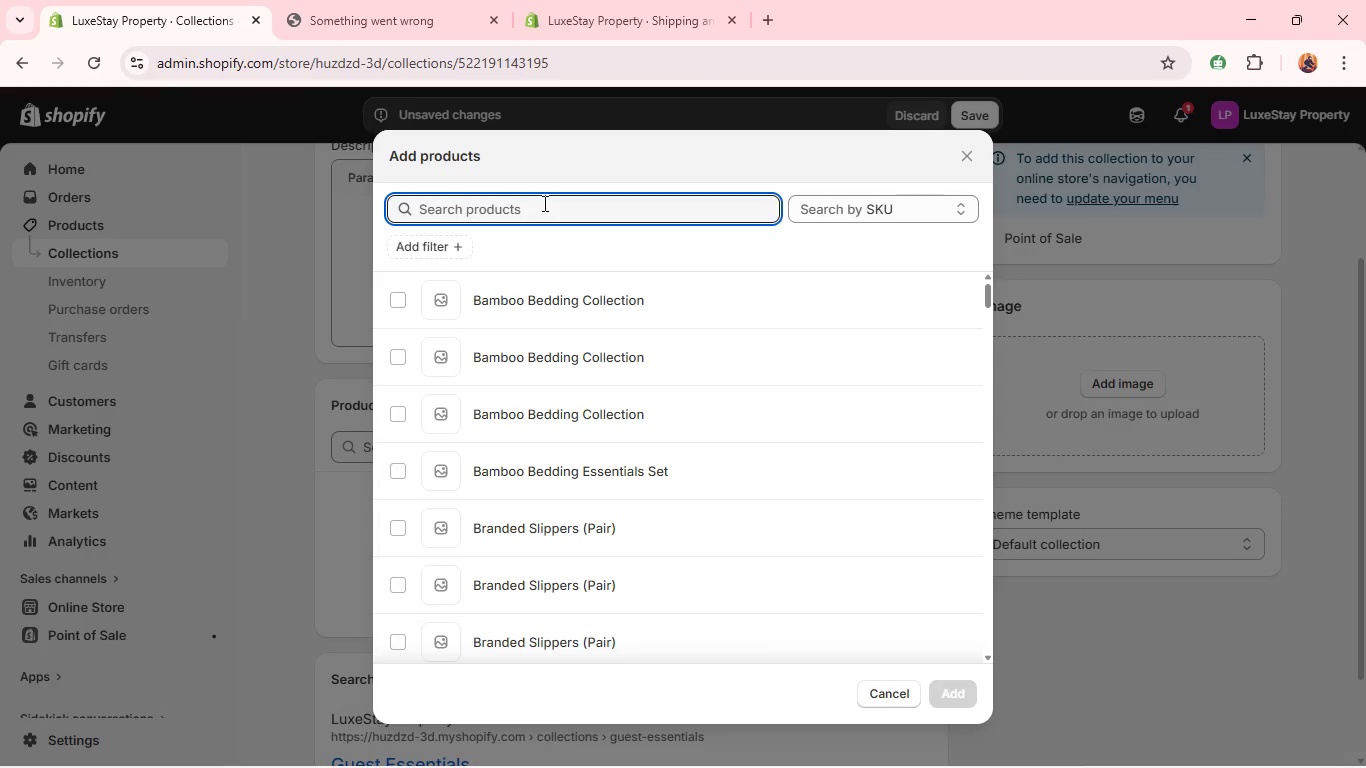 
type(Ls)
key(Backspace)
type(S-)
 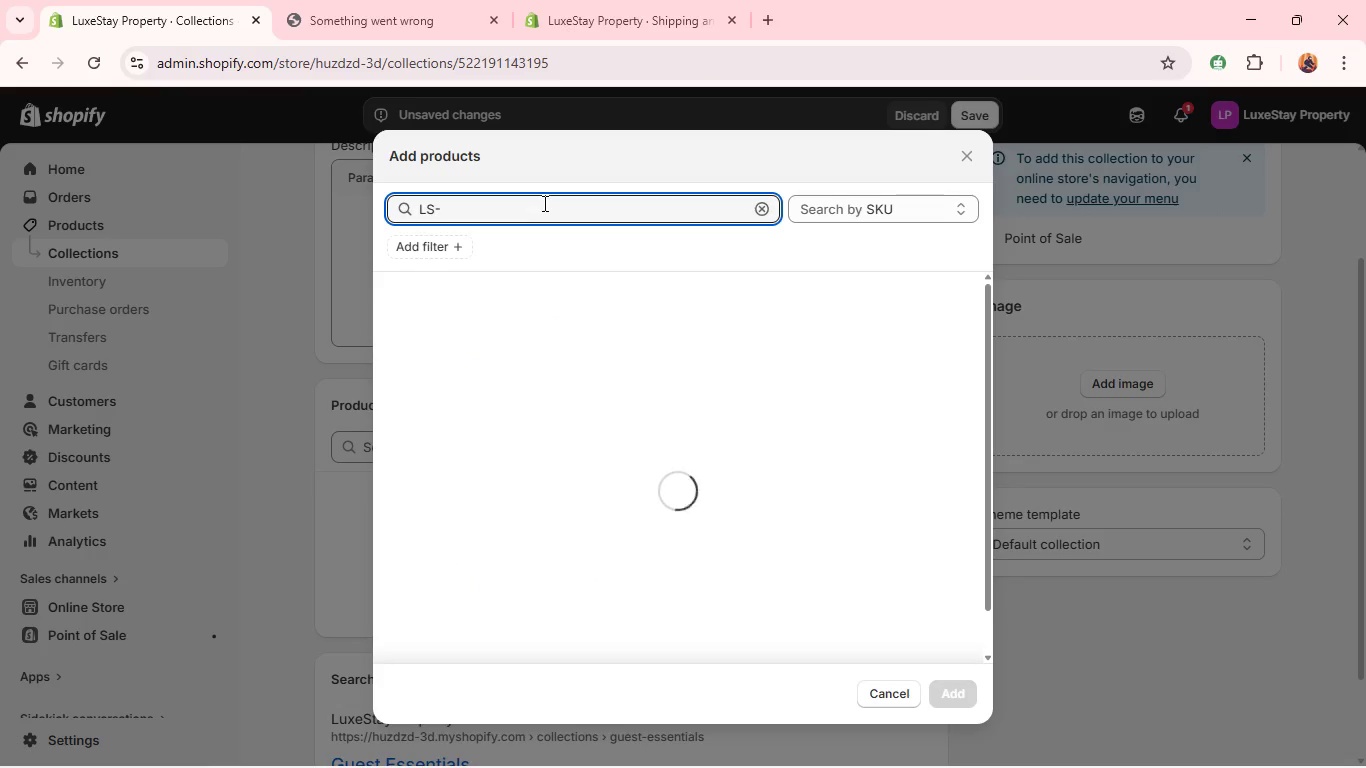 
wait(5.5)
 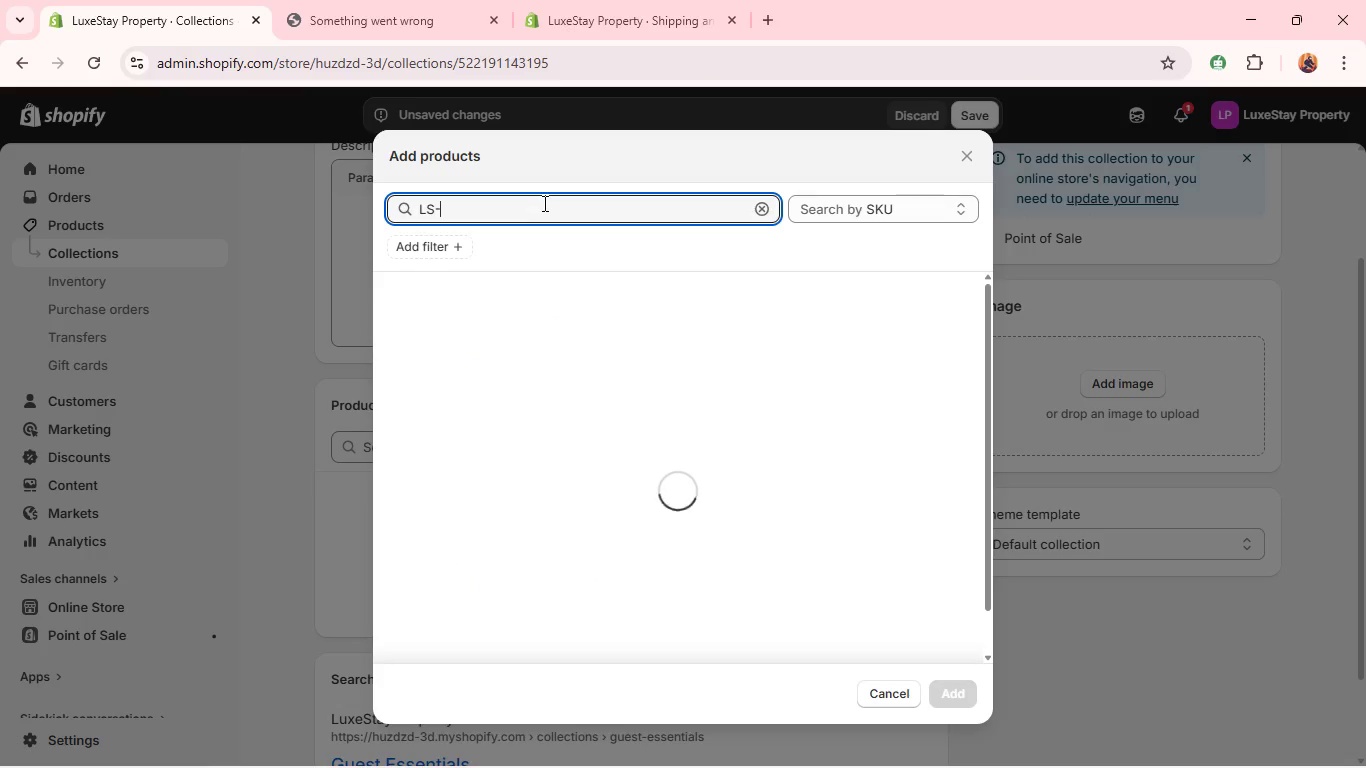 
type(-)
key(Backspace)
type(00001-Ls)
key(Backspace)
type(S00)
key(Backspace)
key(Backspace)
key(Backspace)
key(Backspace)
key(Backspace)
 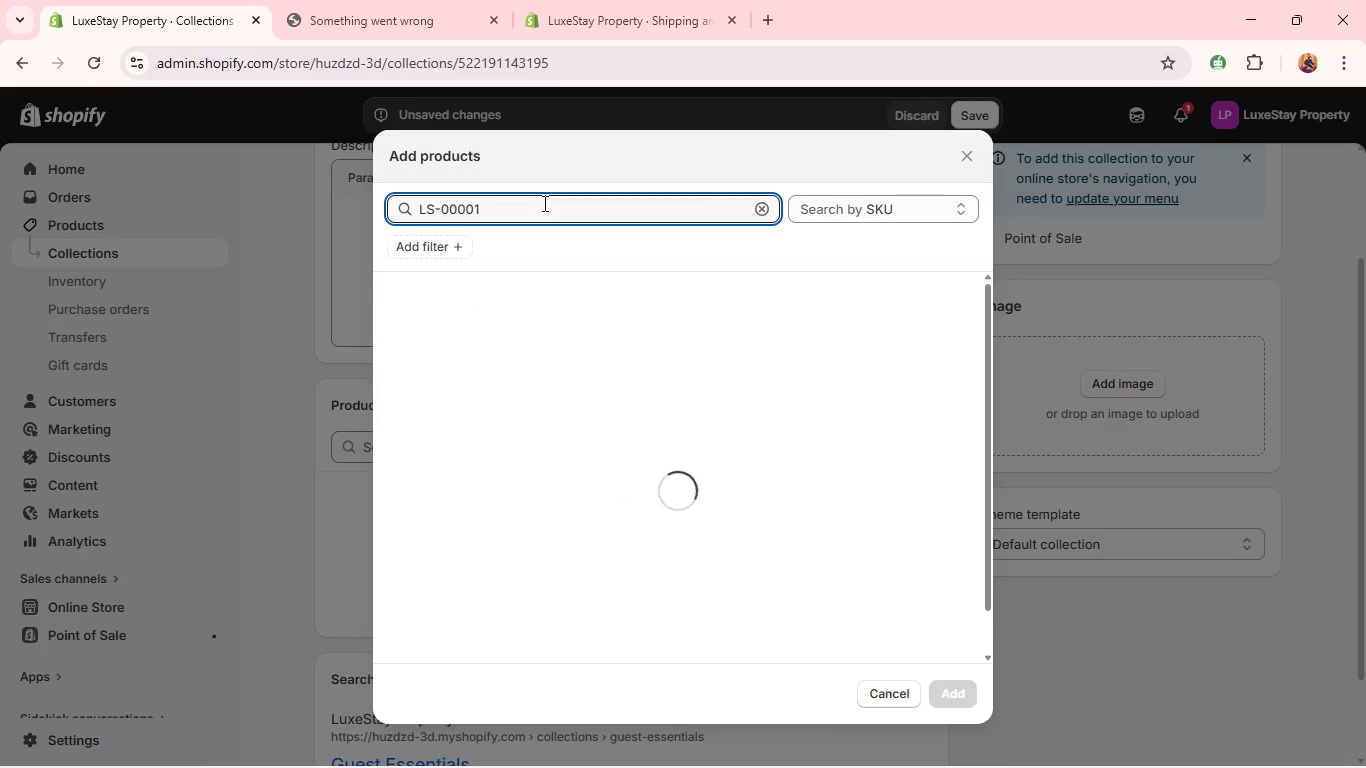 
left_click([399, 291])
 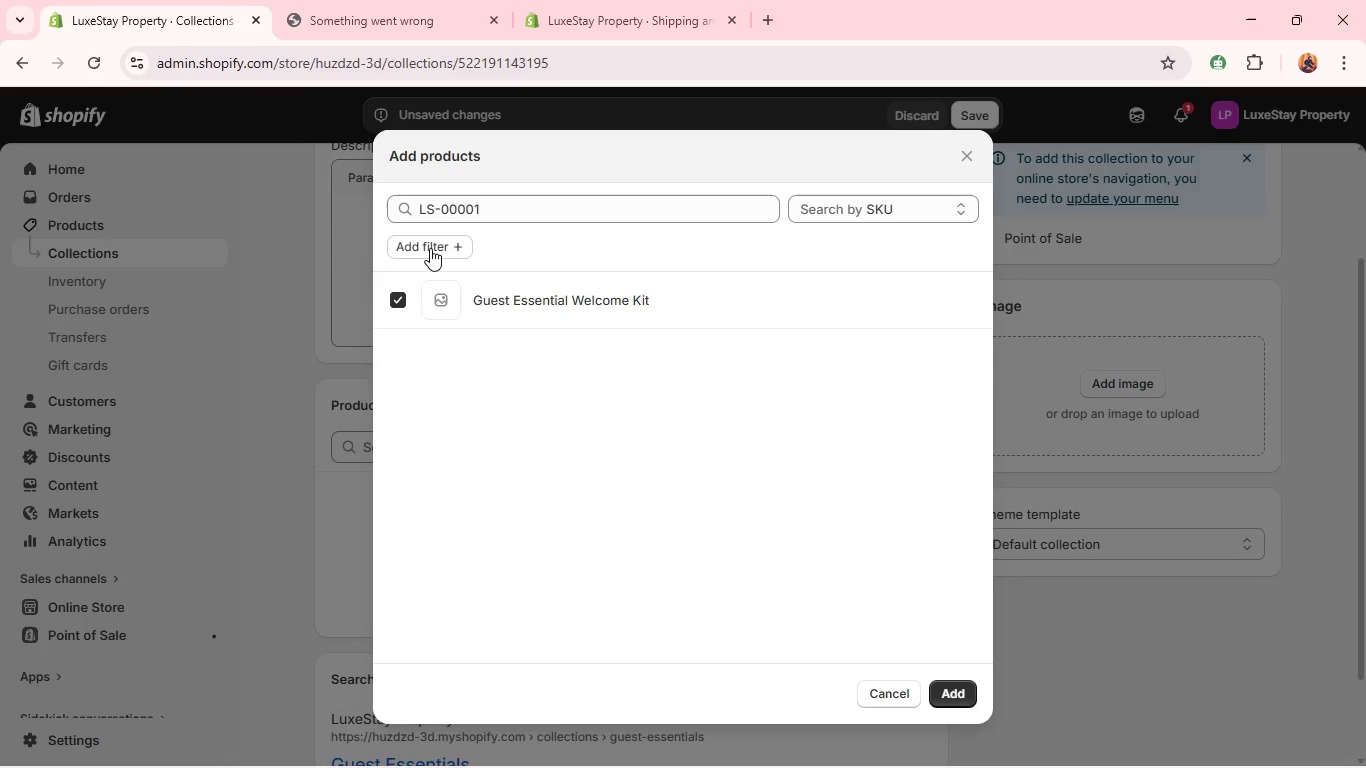 
left_click([431, 246])
 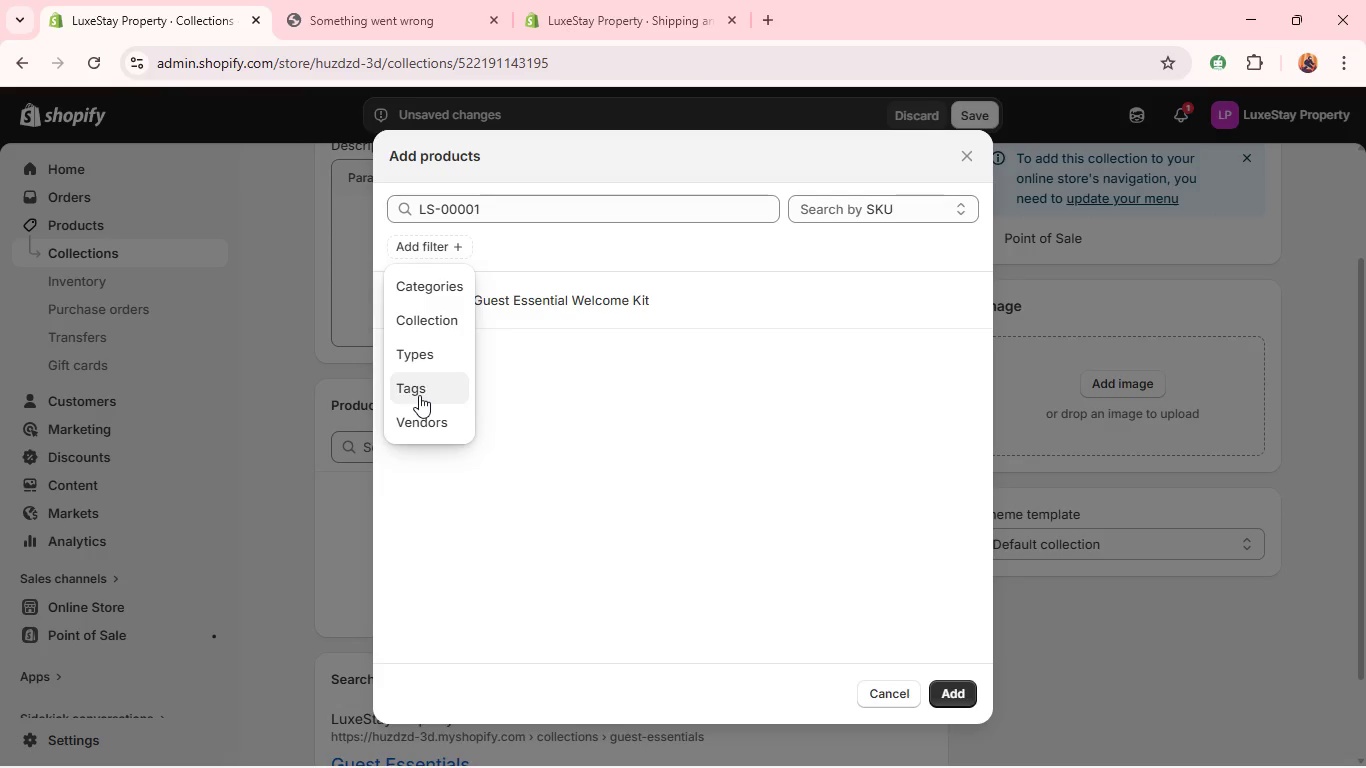 
left_click([606, 243])
 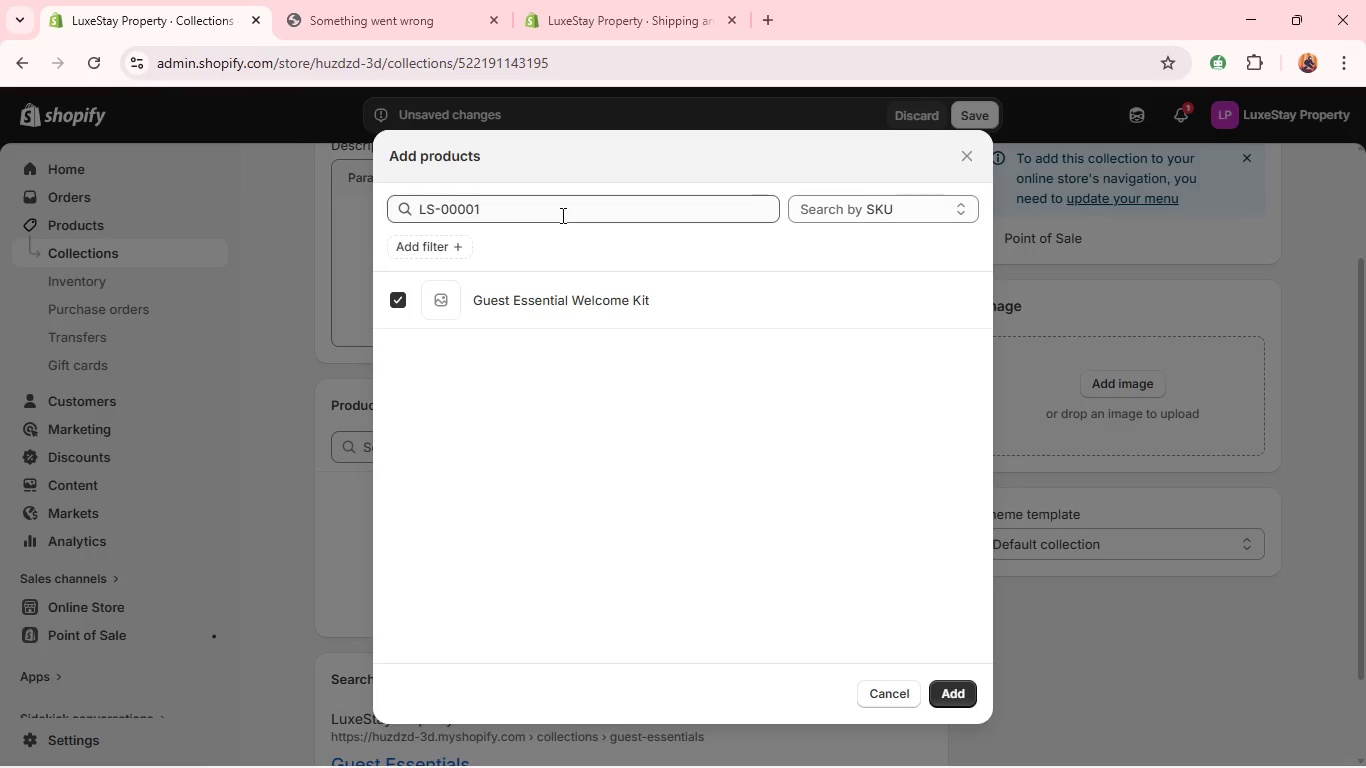 
left_click([561, 215])
 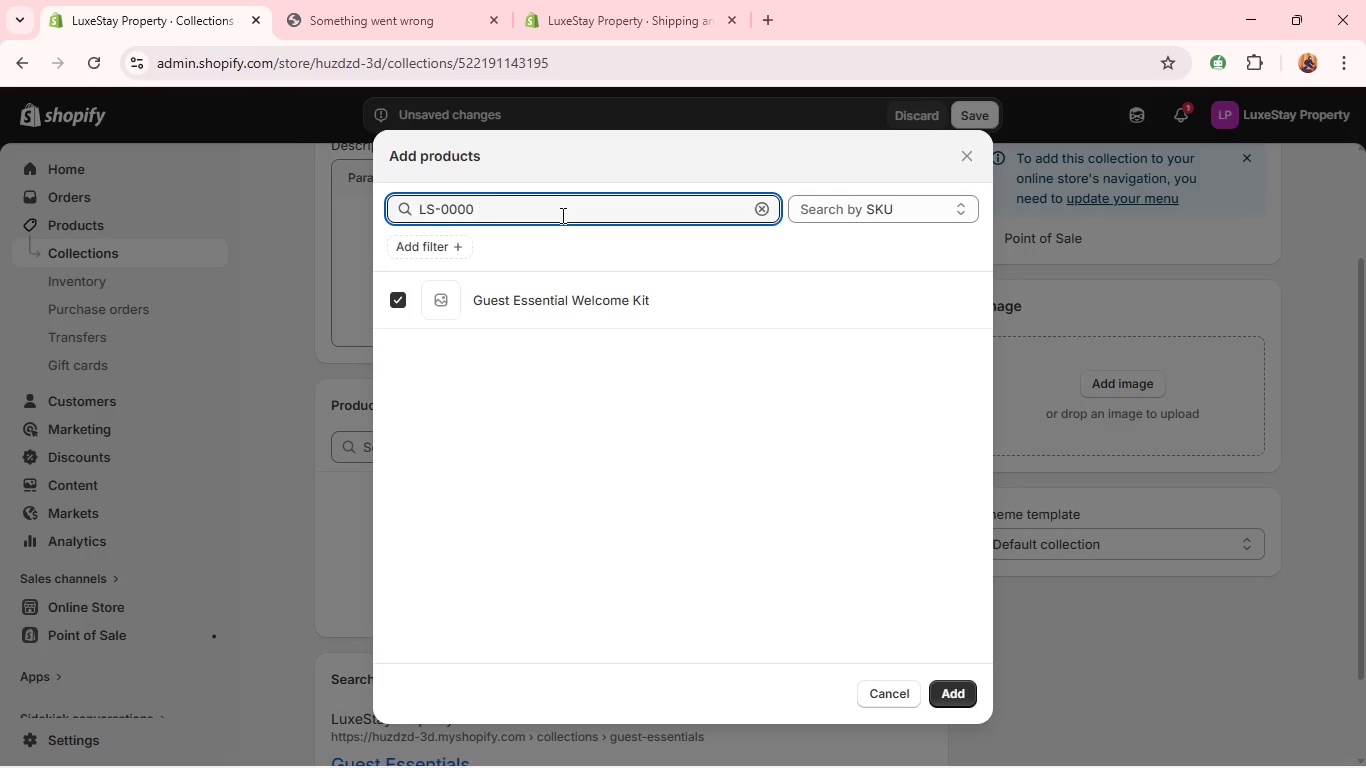 
key(Backspace)
 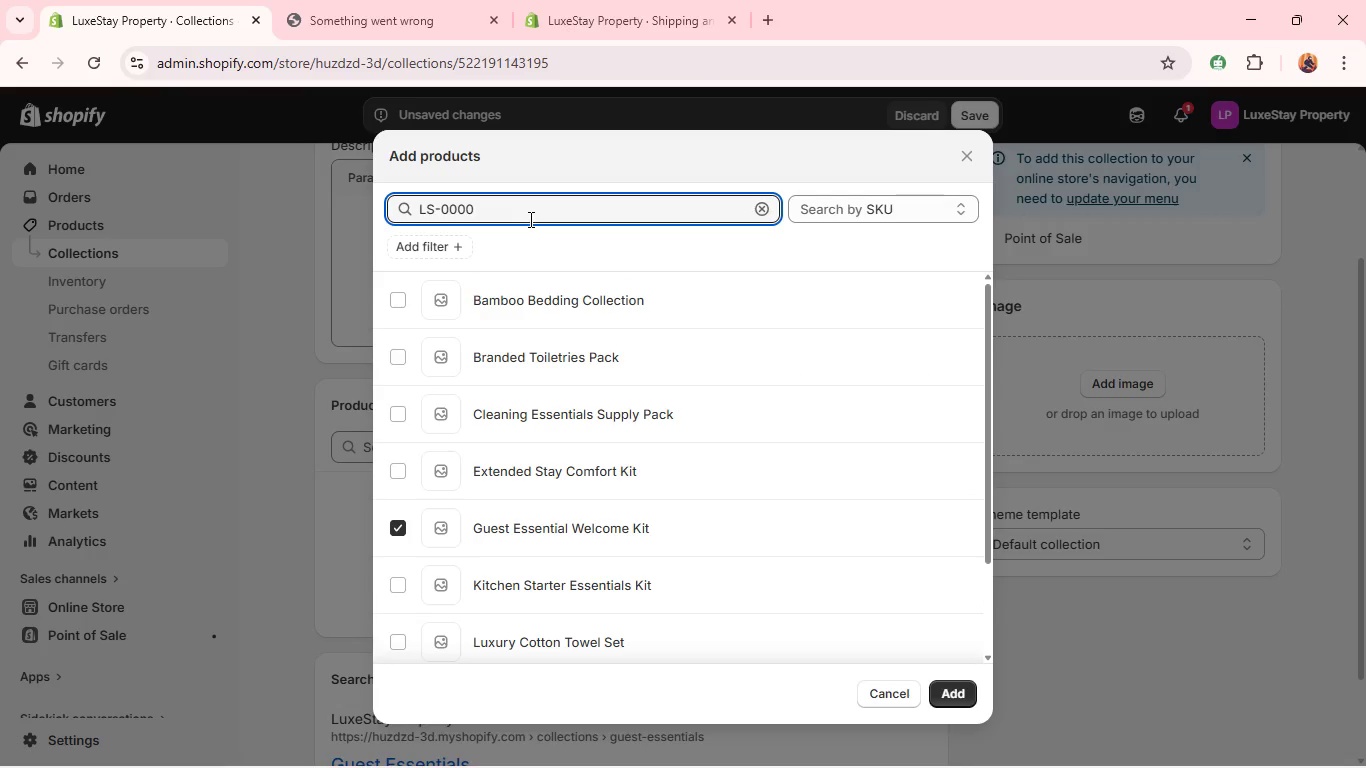 
wait(11.59)
 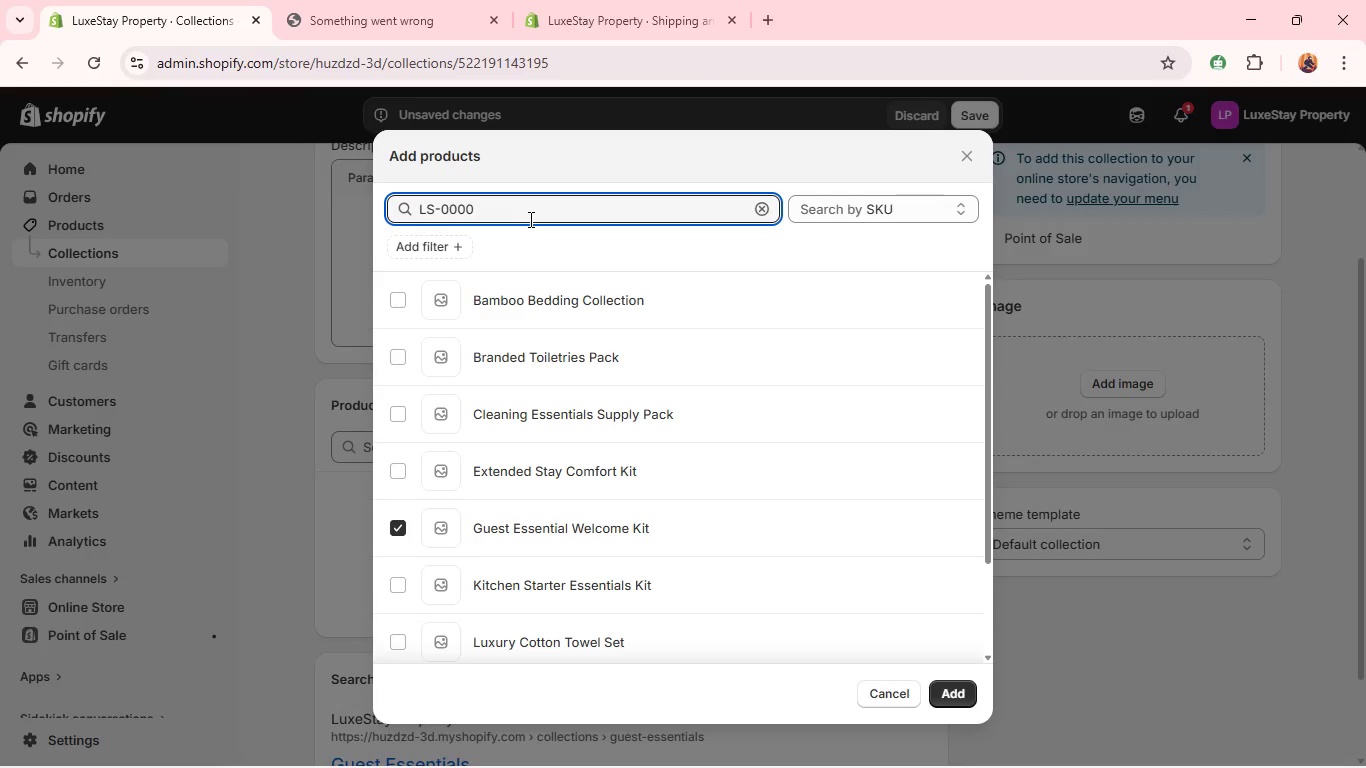 
key(6)
 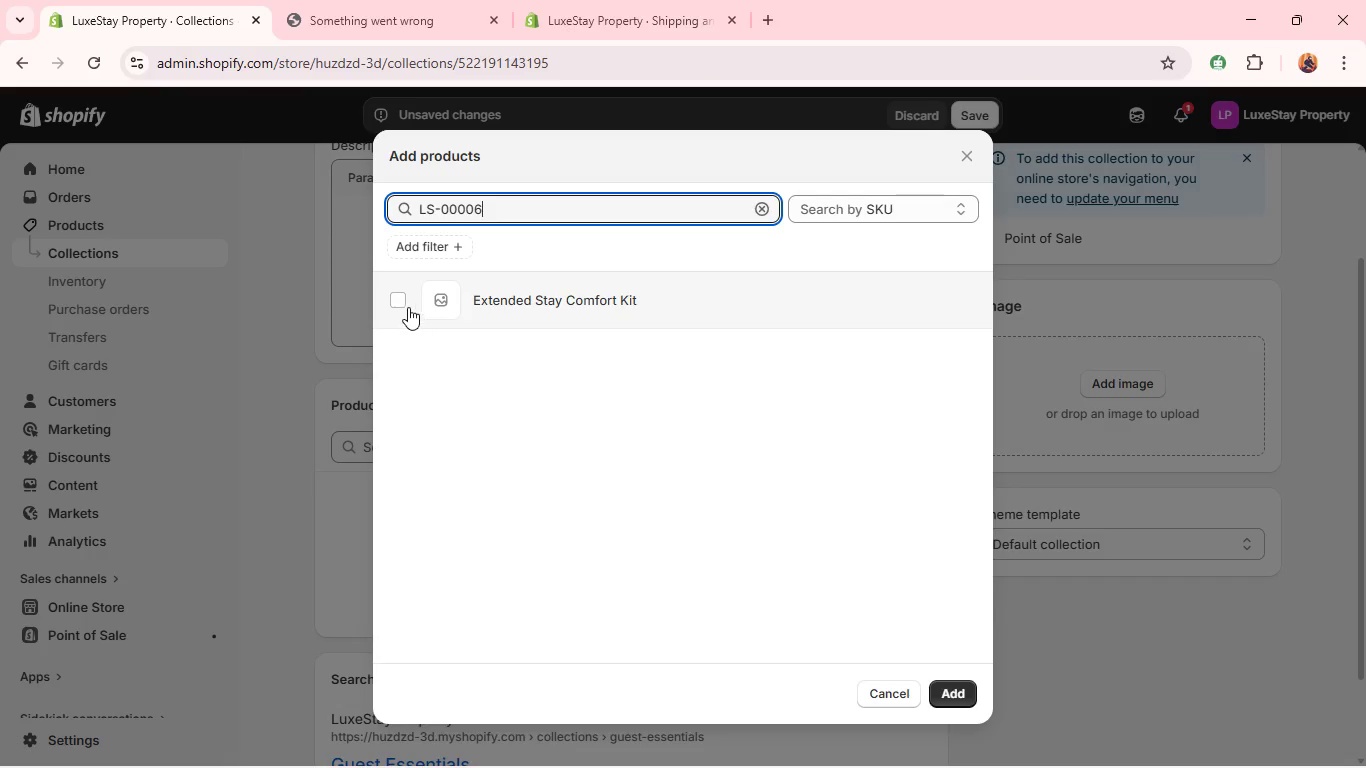 
left_click([403, 305])
 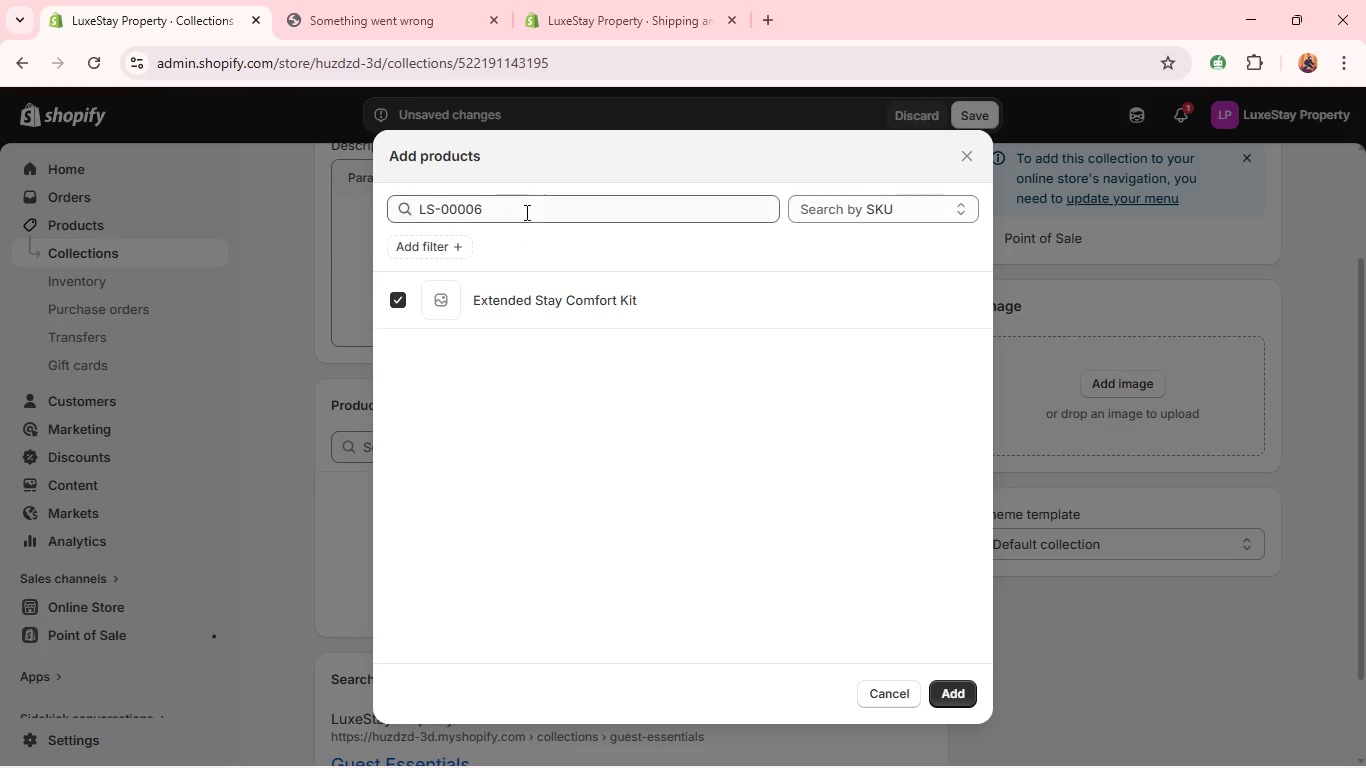 
left_click([532, 208])
 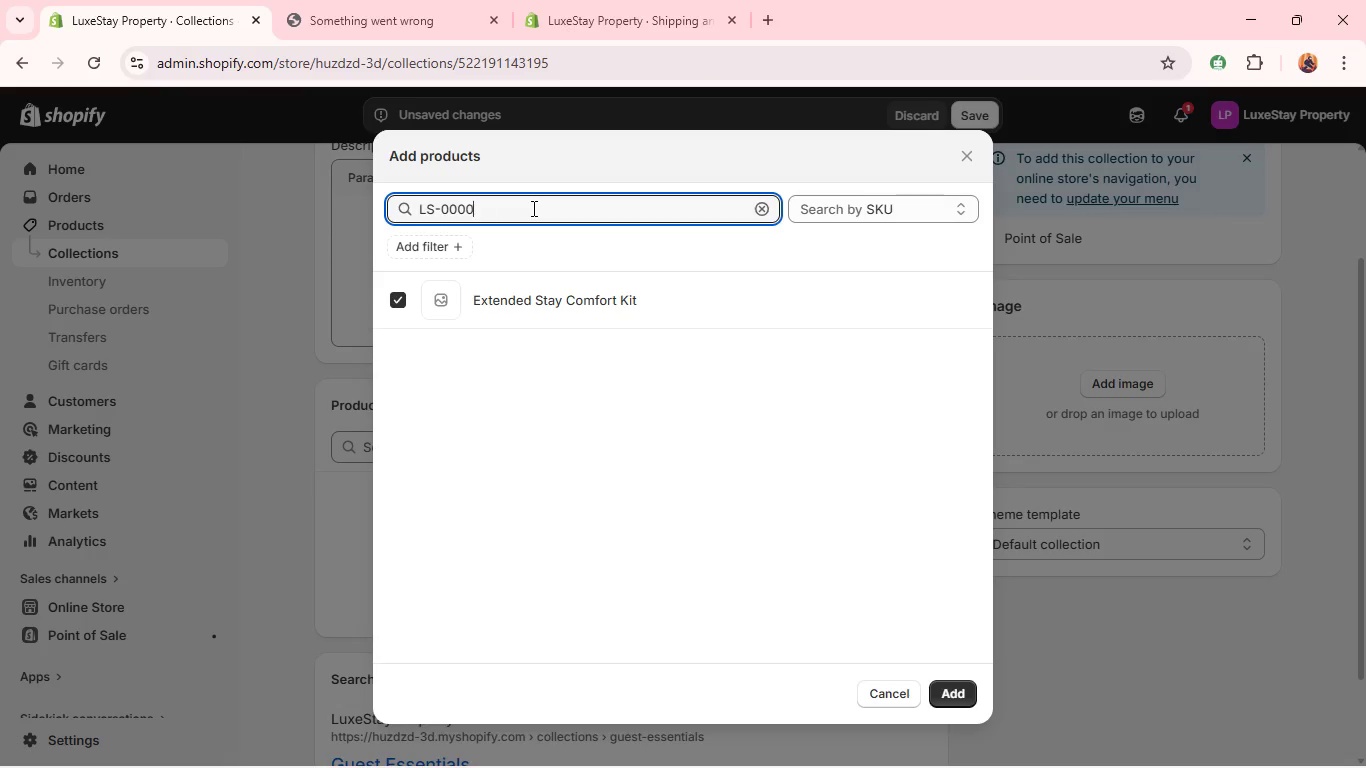 
key(Backspace)
 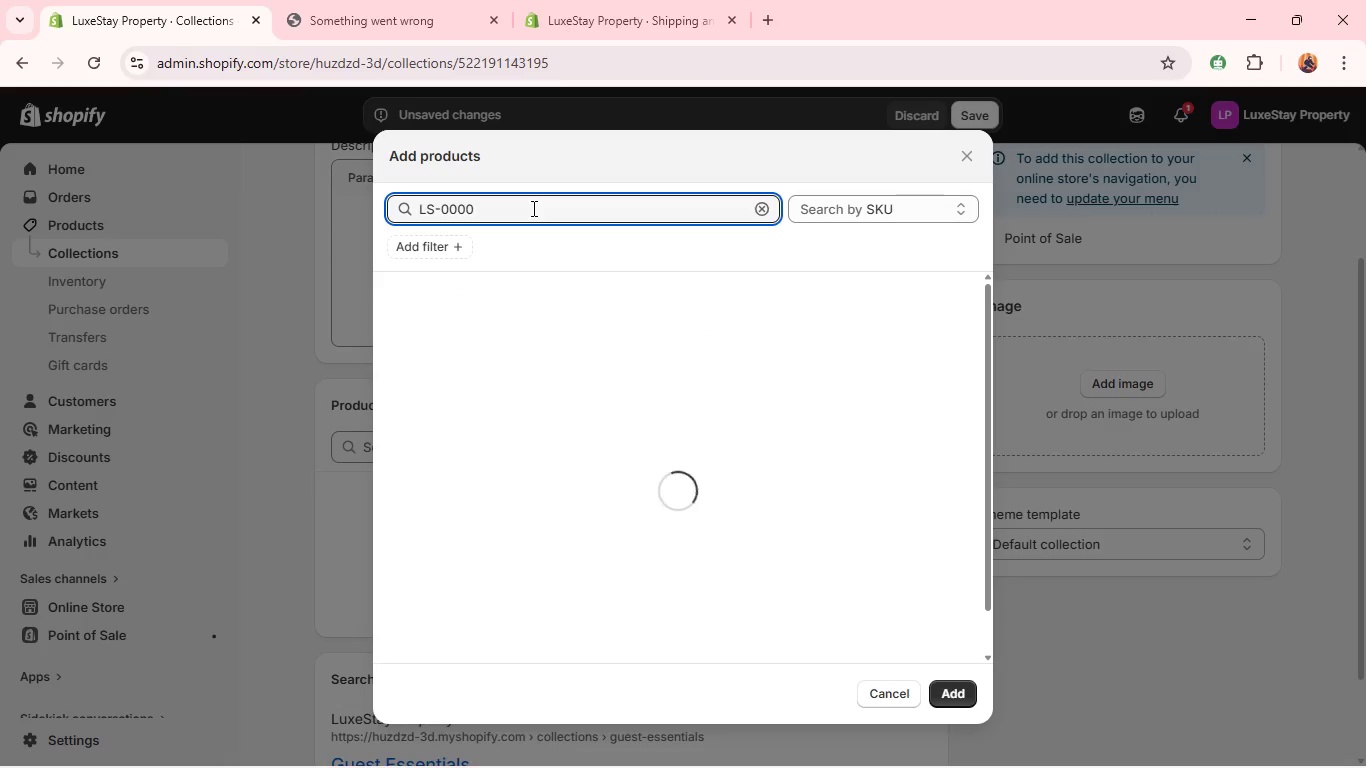 
key(7)
 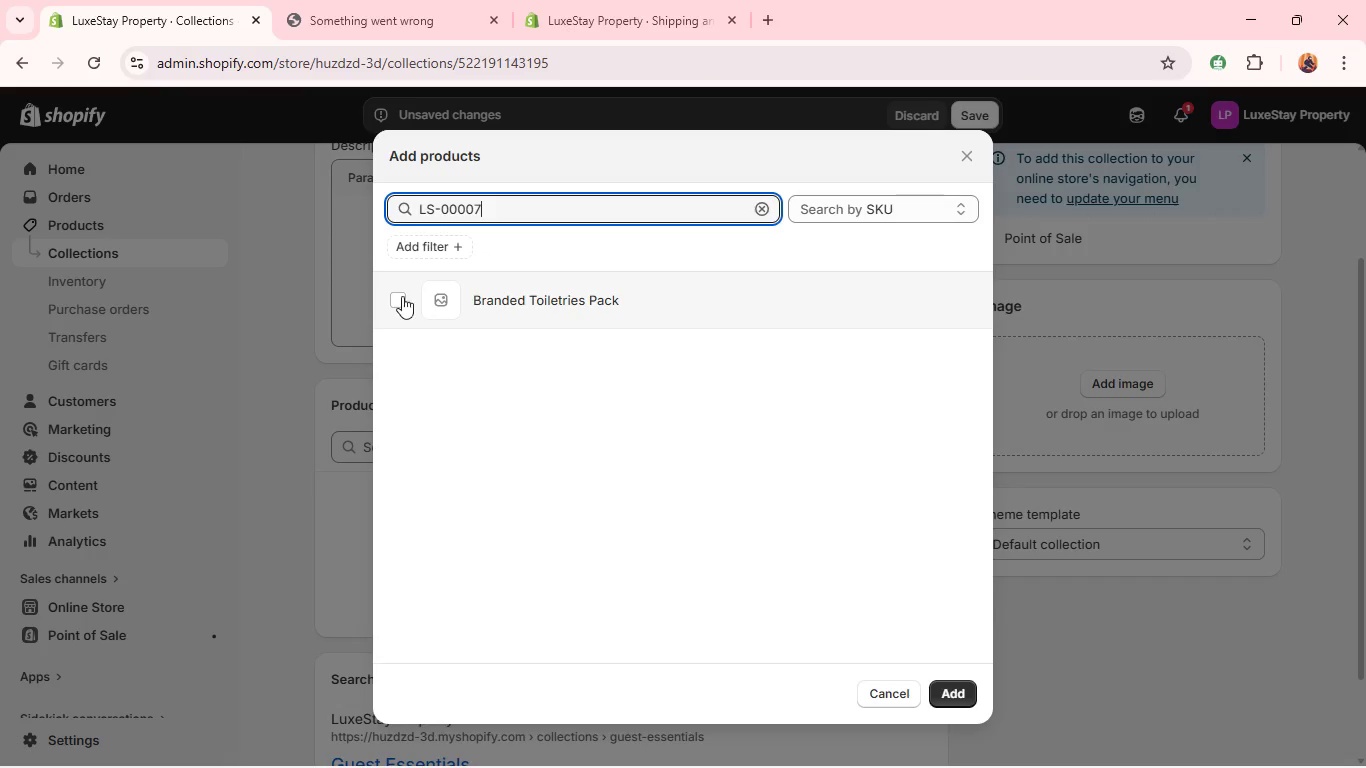 
left_click([398, 295])
 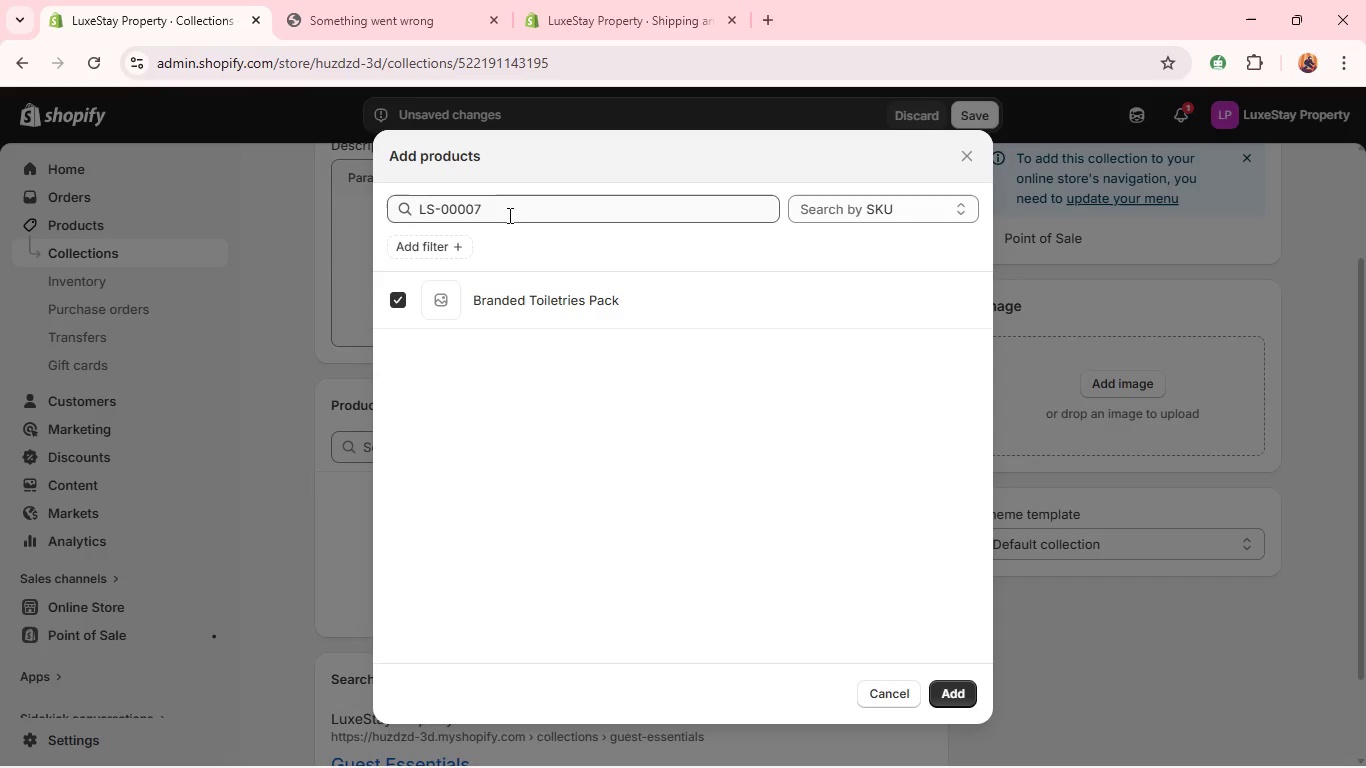 
left_click([514, 212])
 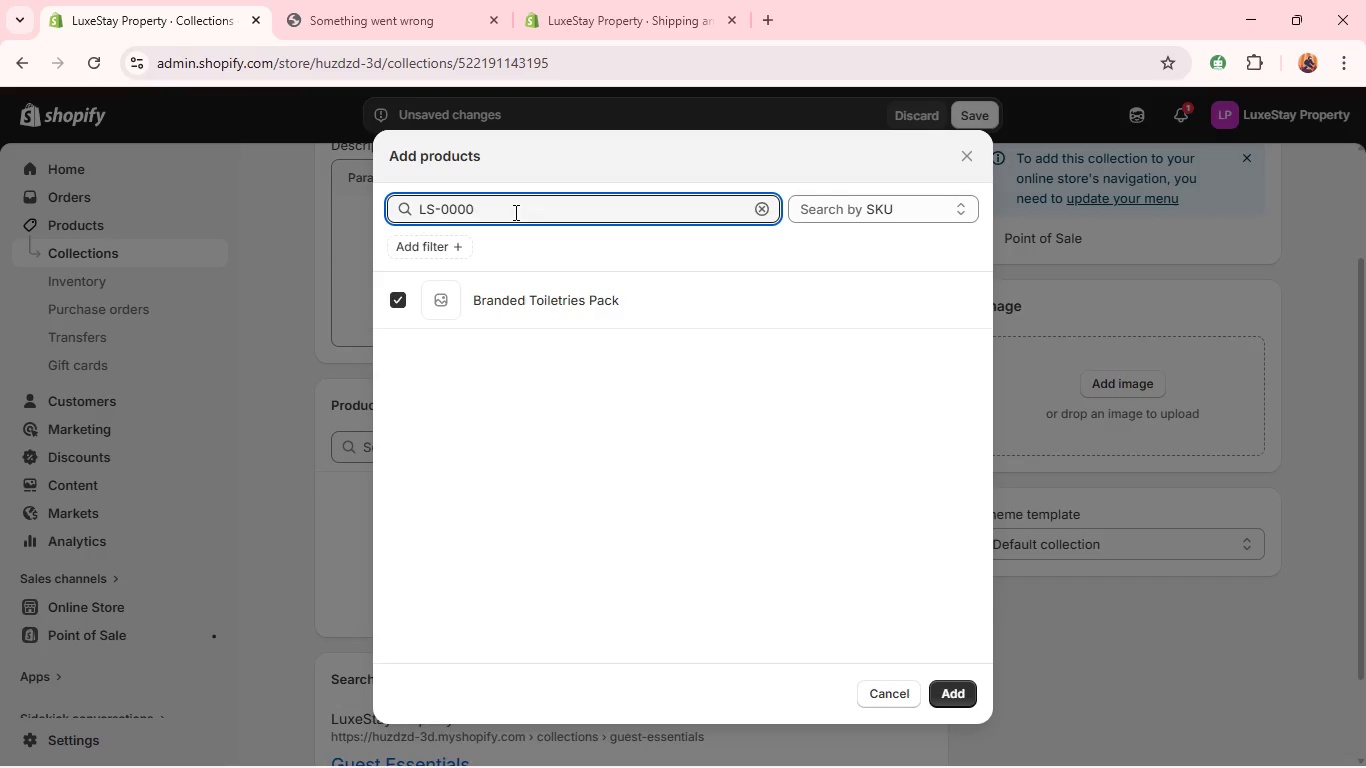 
key(Backspace)
type(10)
 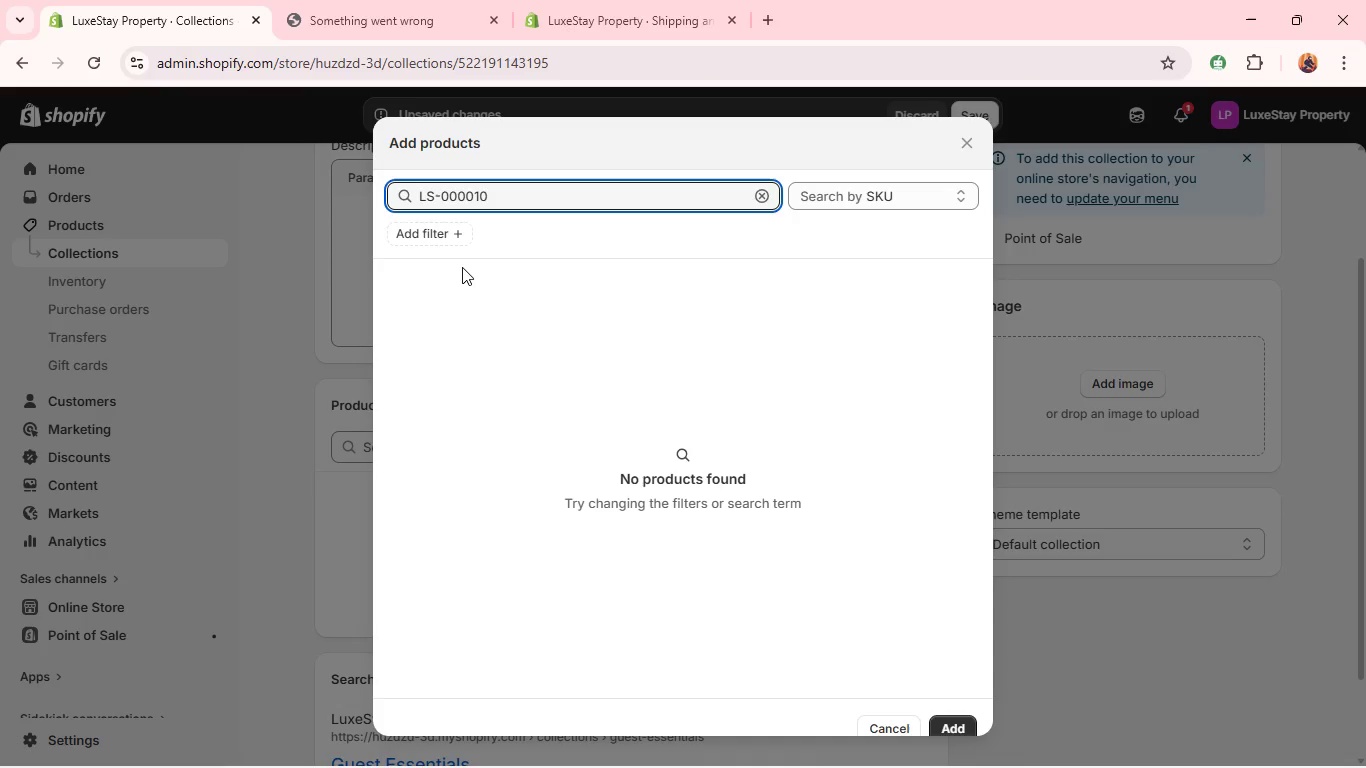 
key(Backspace)
key(Backspace)
key(Backspace)
type(10)
 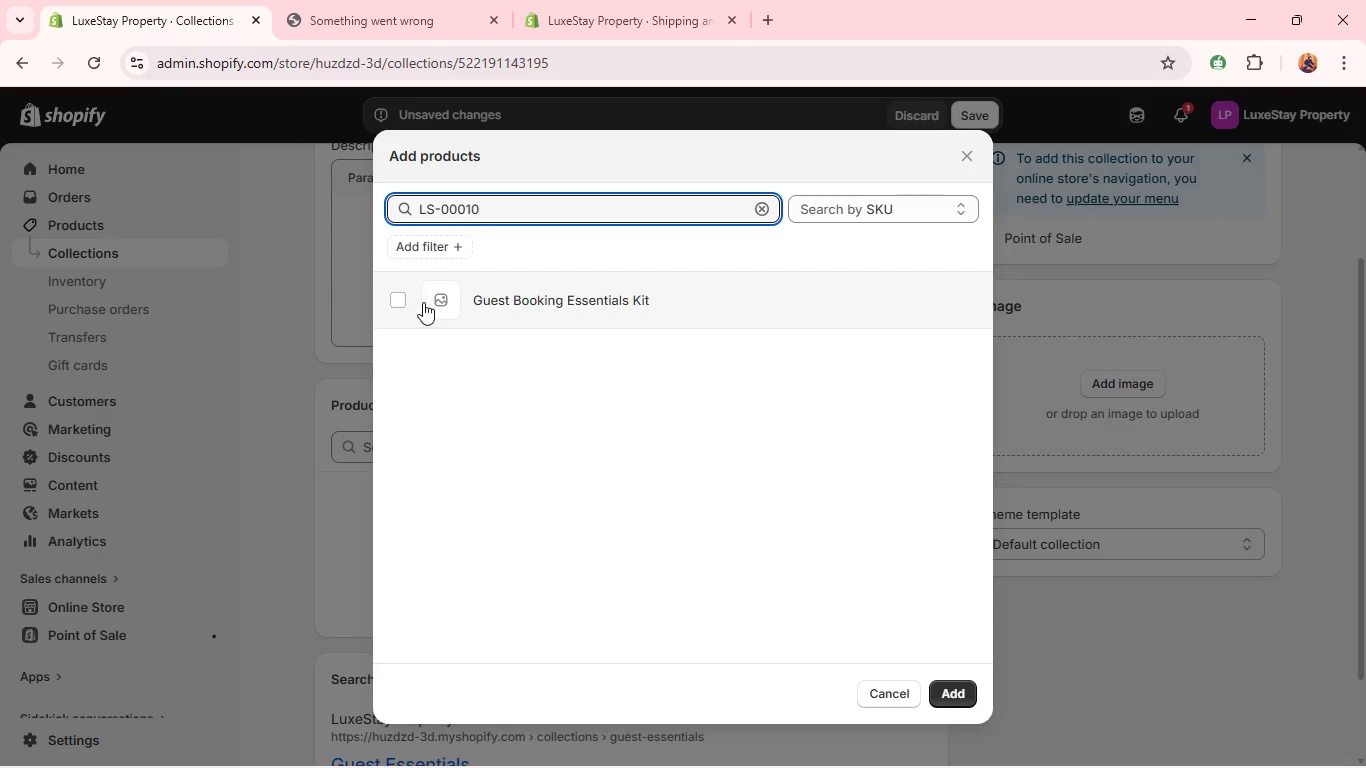 
left_click([398, 295])
 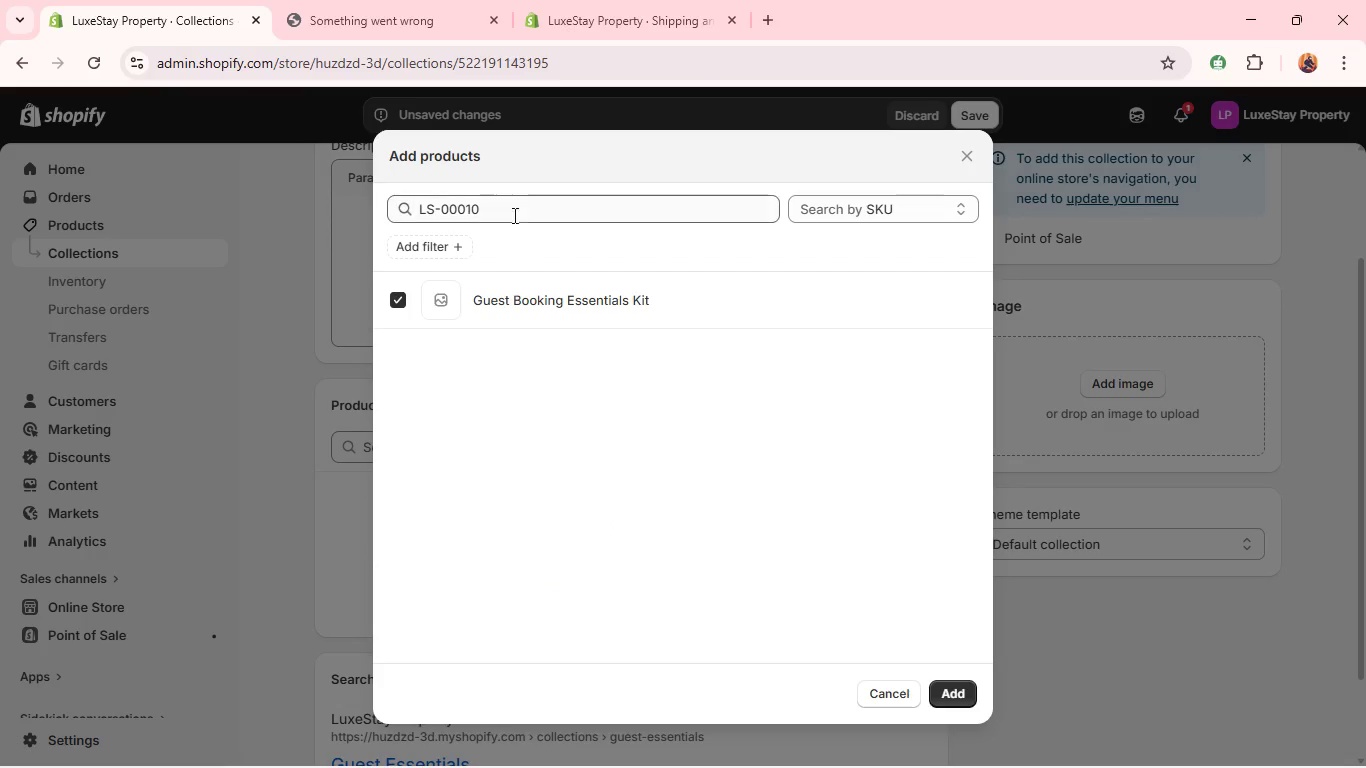 
left_click([522, 208])
 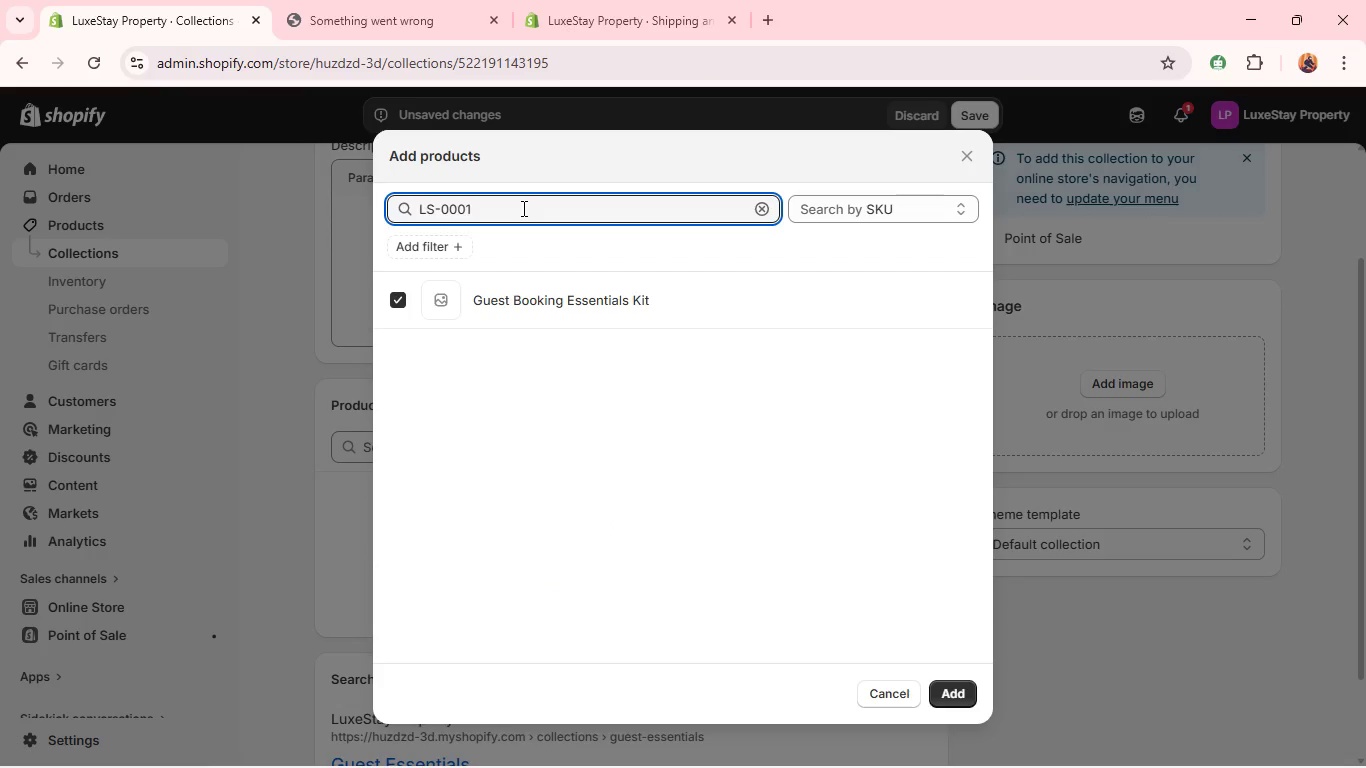 
key(Backspace)
 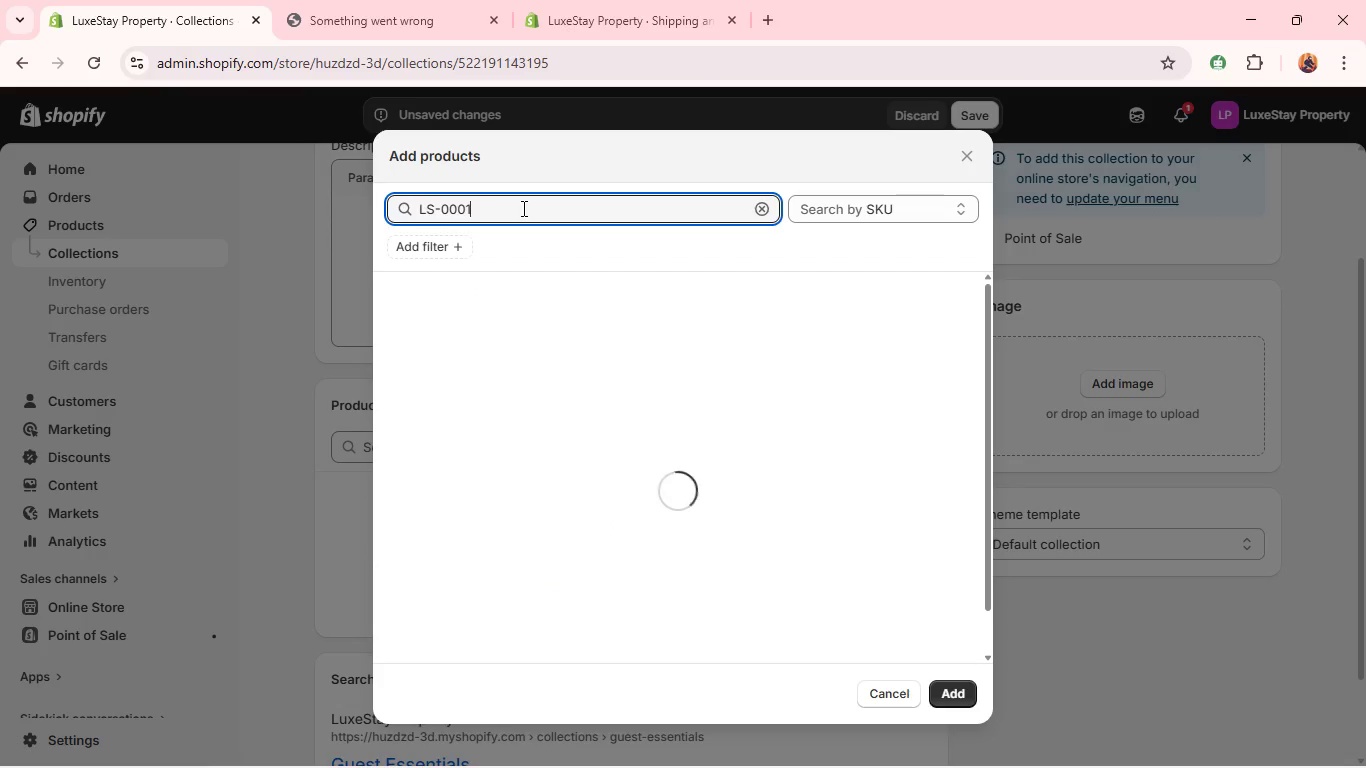 
key(7)
 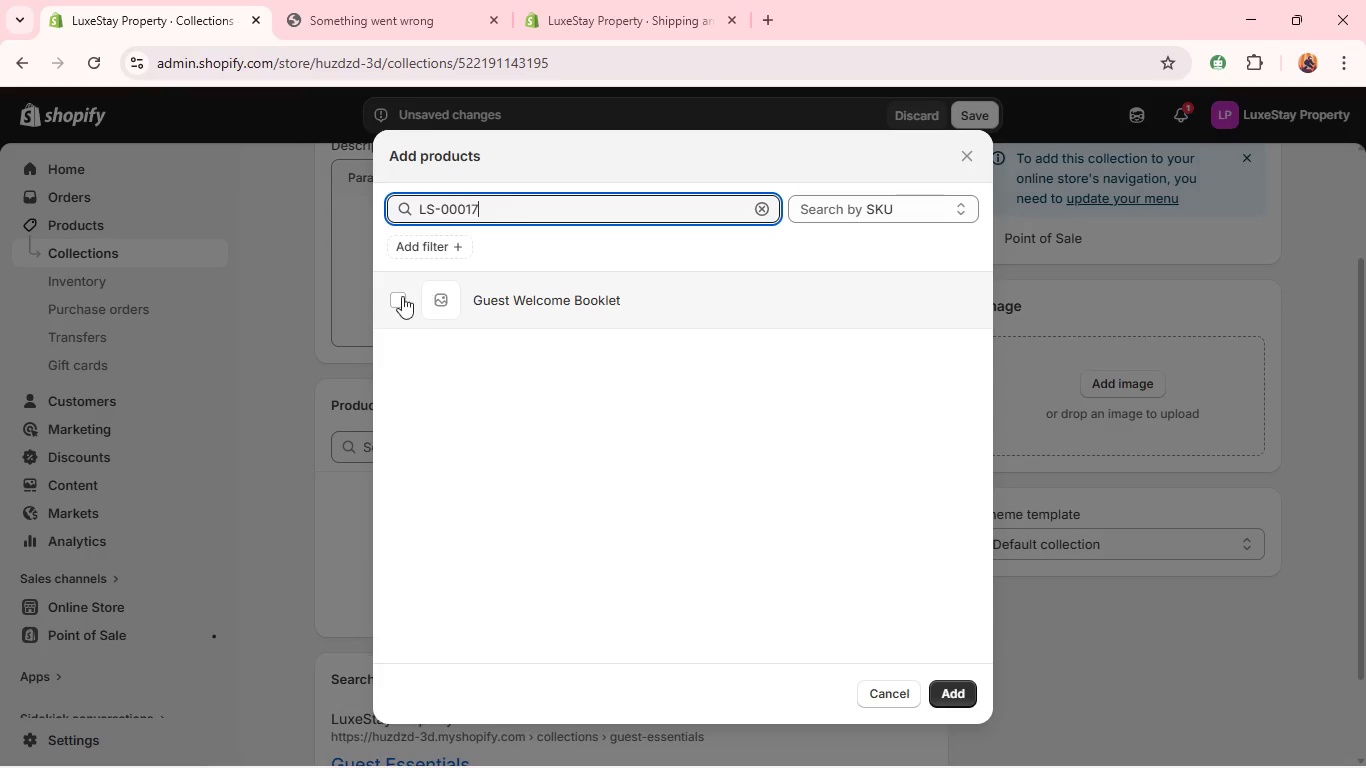 
left_click([396, 296])
 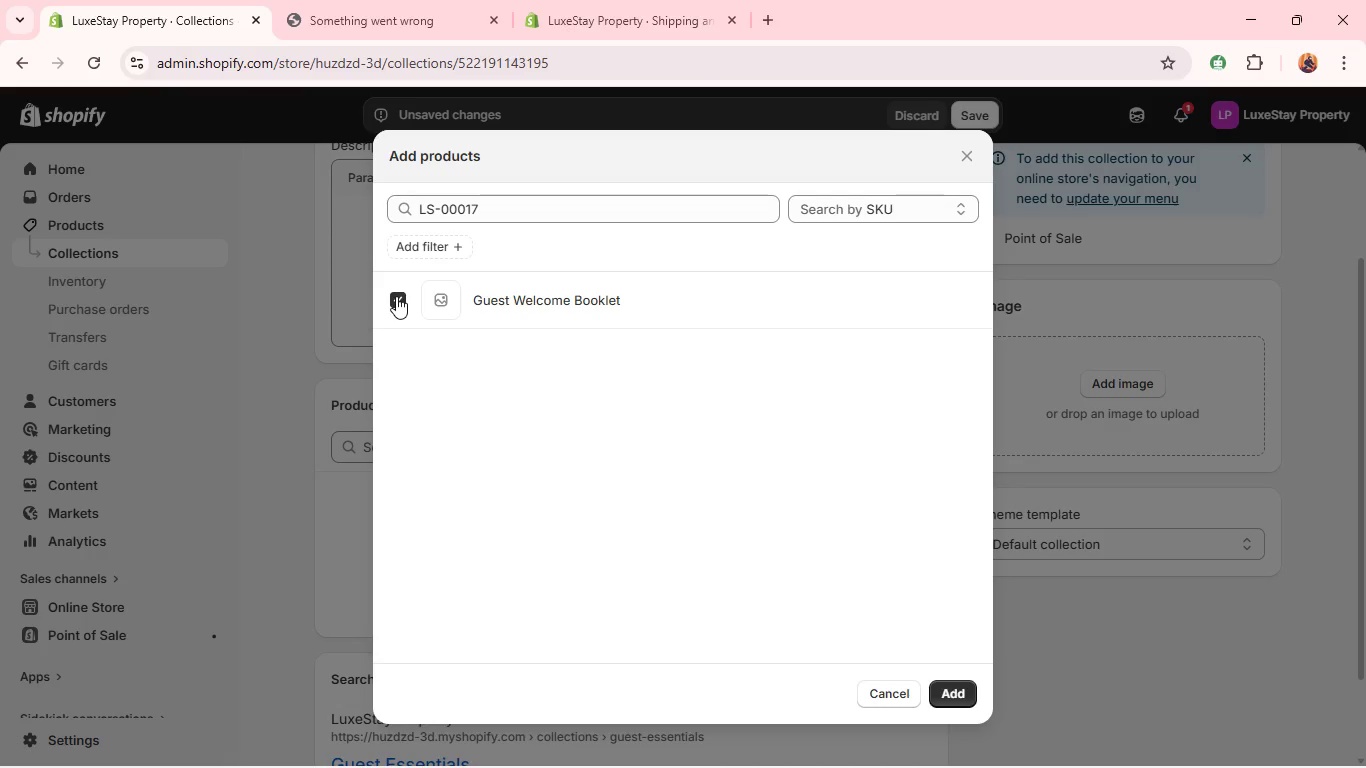 
key(Backspace)
 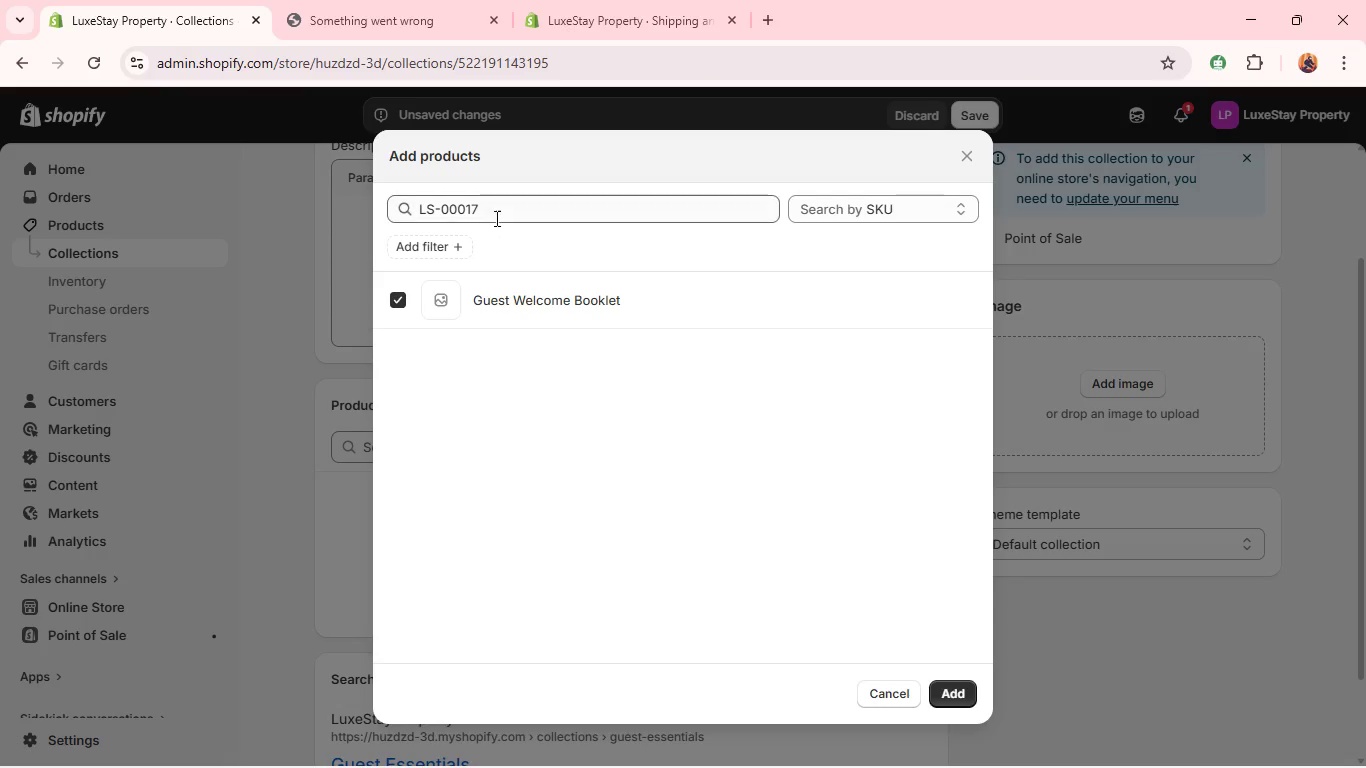 
left_click([499, 218])
 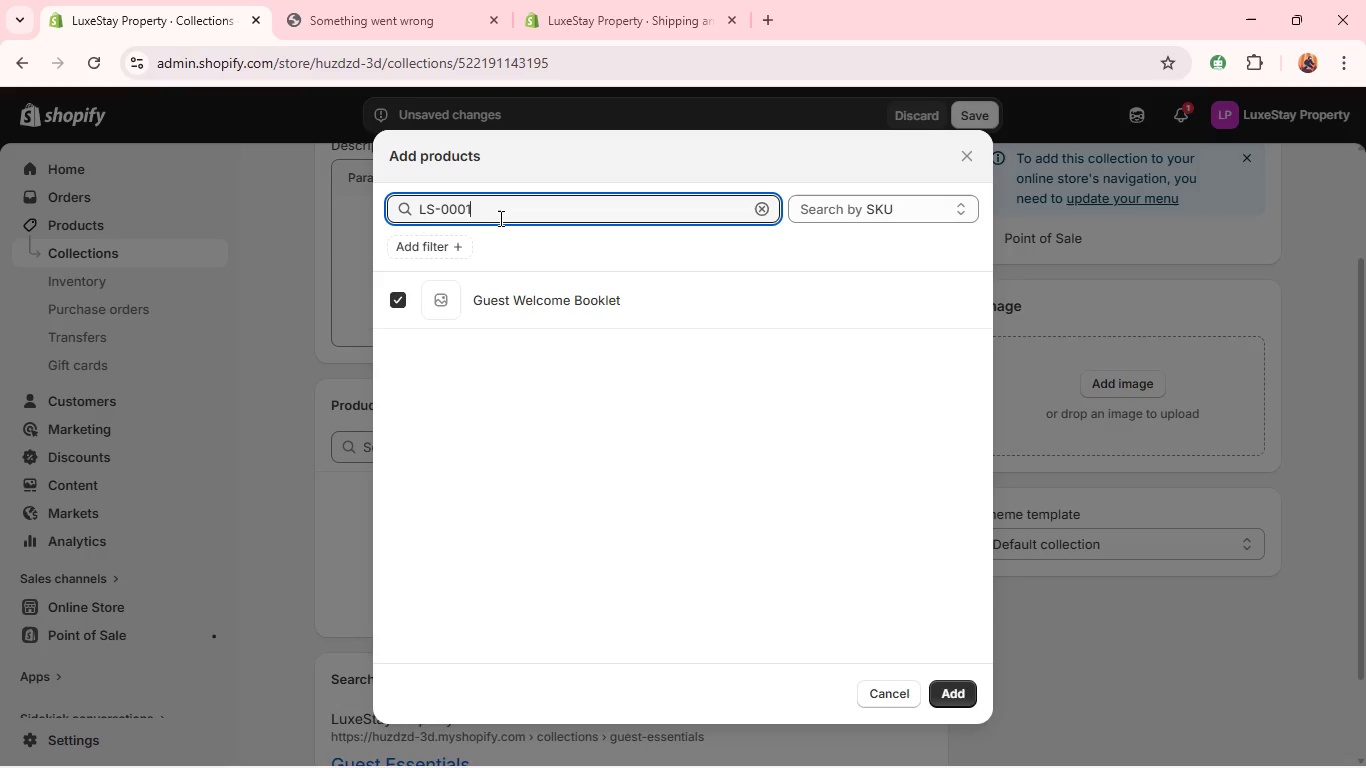 
key(Backspace)
 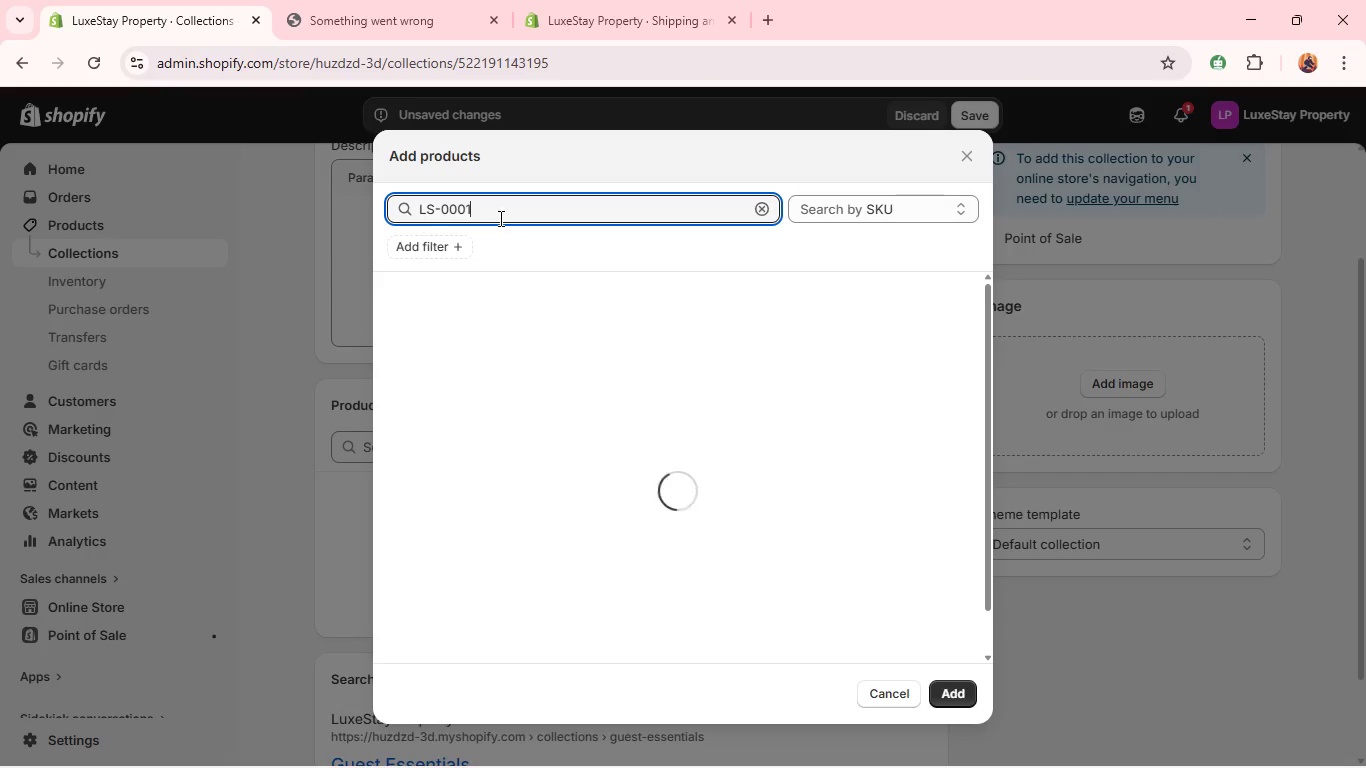 
key(8)
 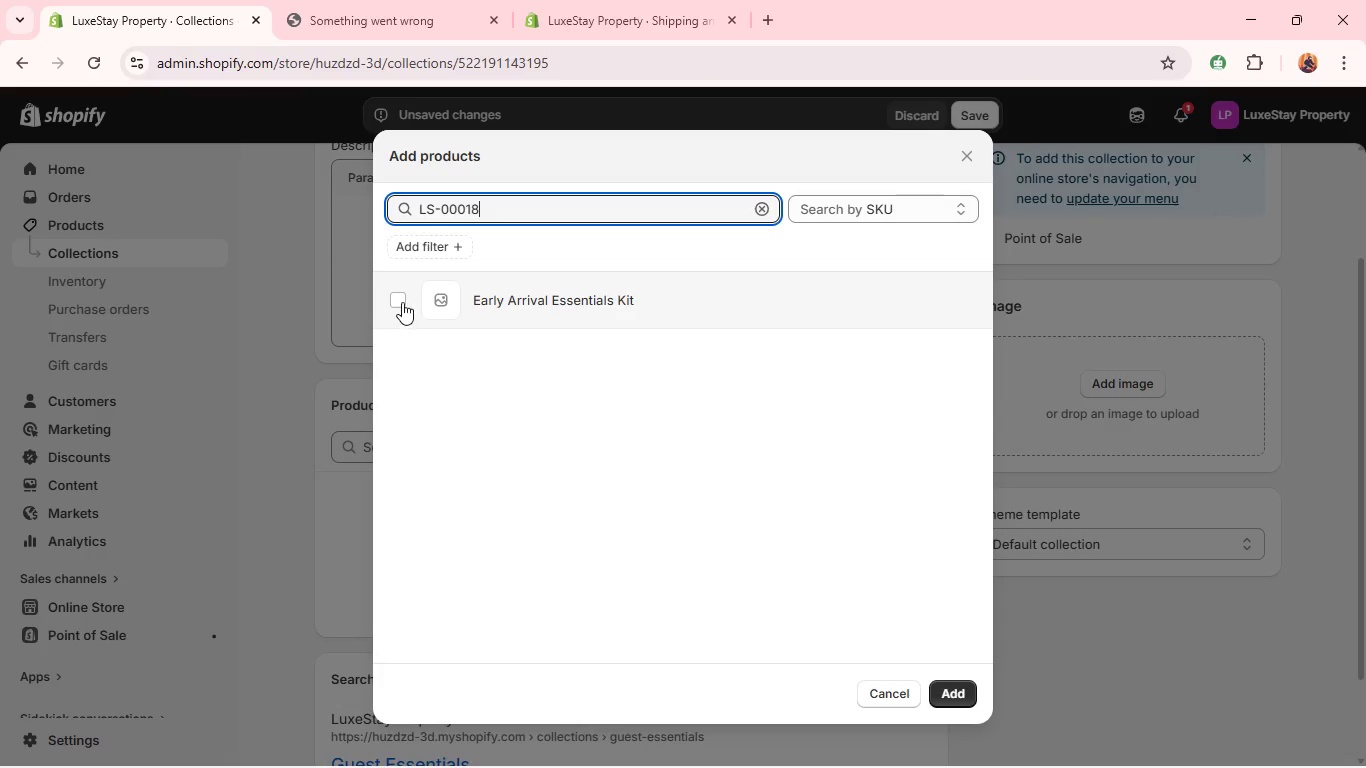 
left_click([397, 300])
 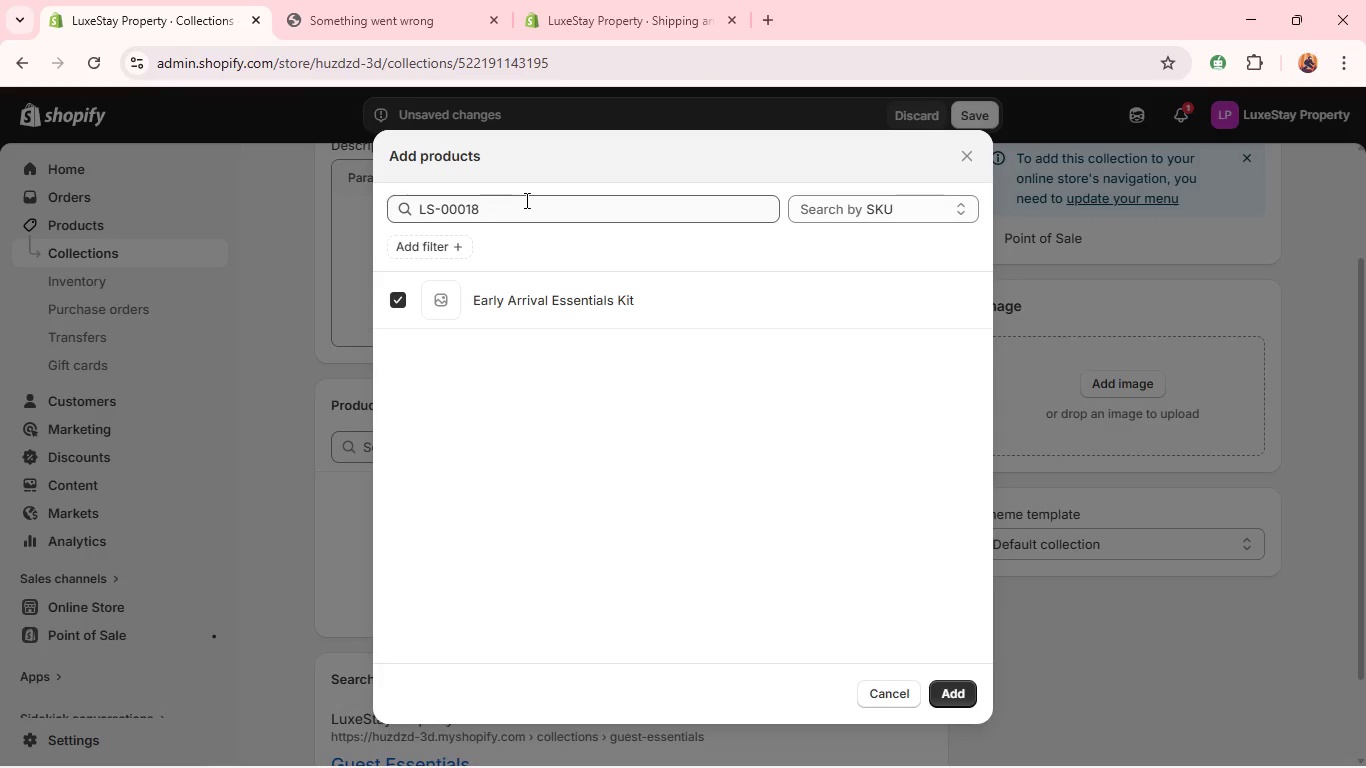 
left_click([525, 200])
 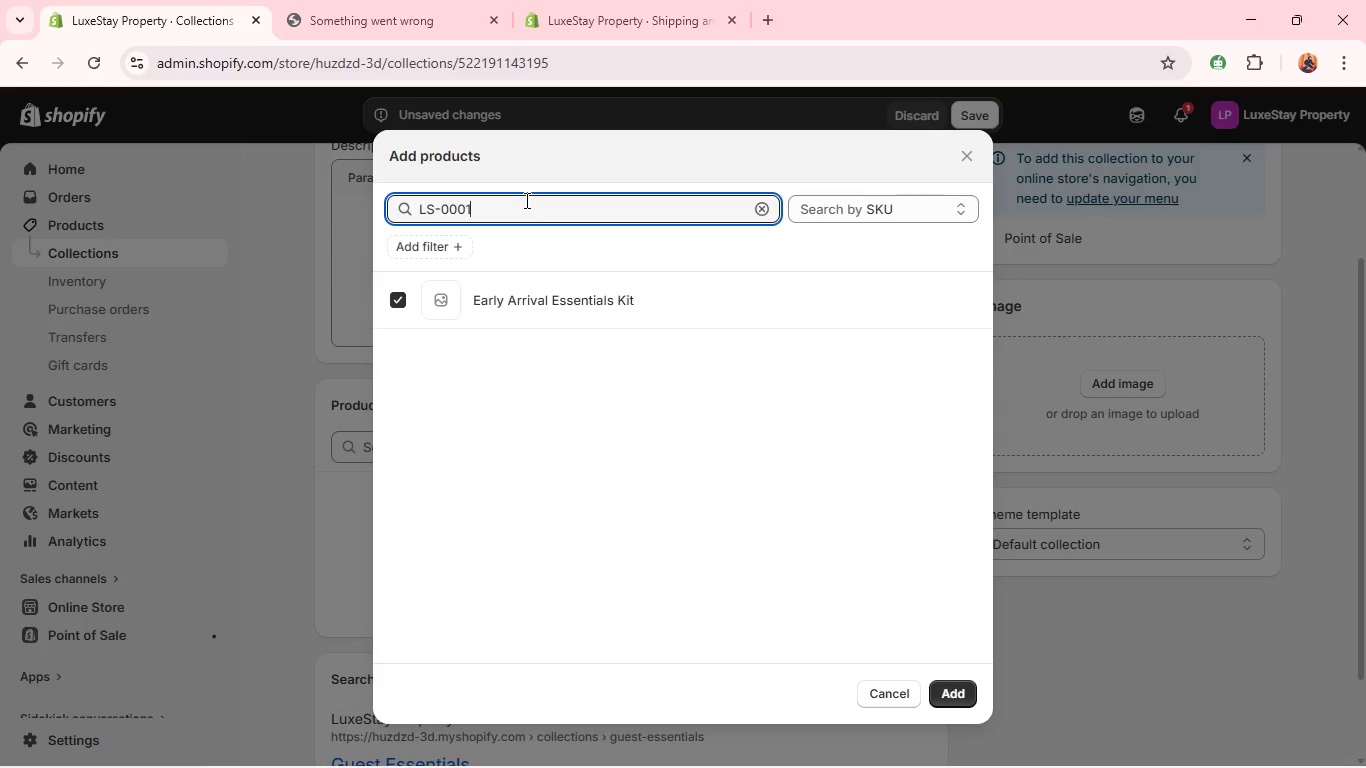 
key(Backspace)
 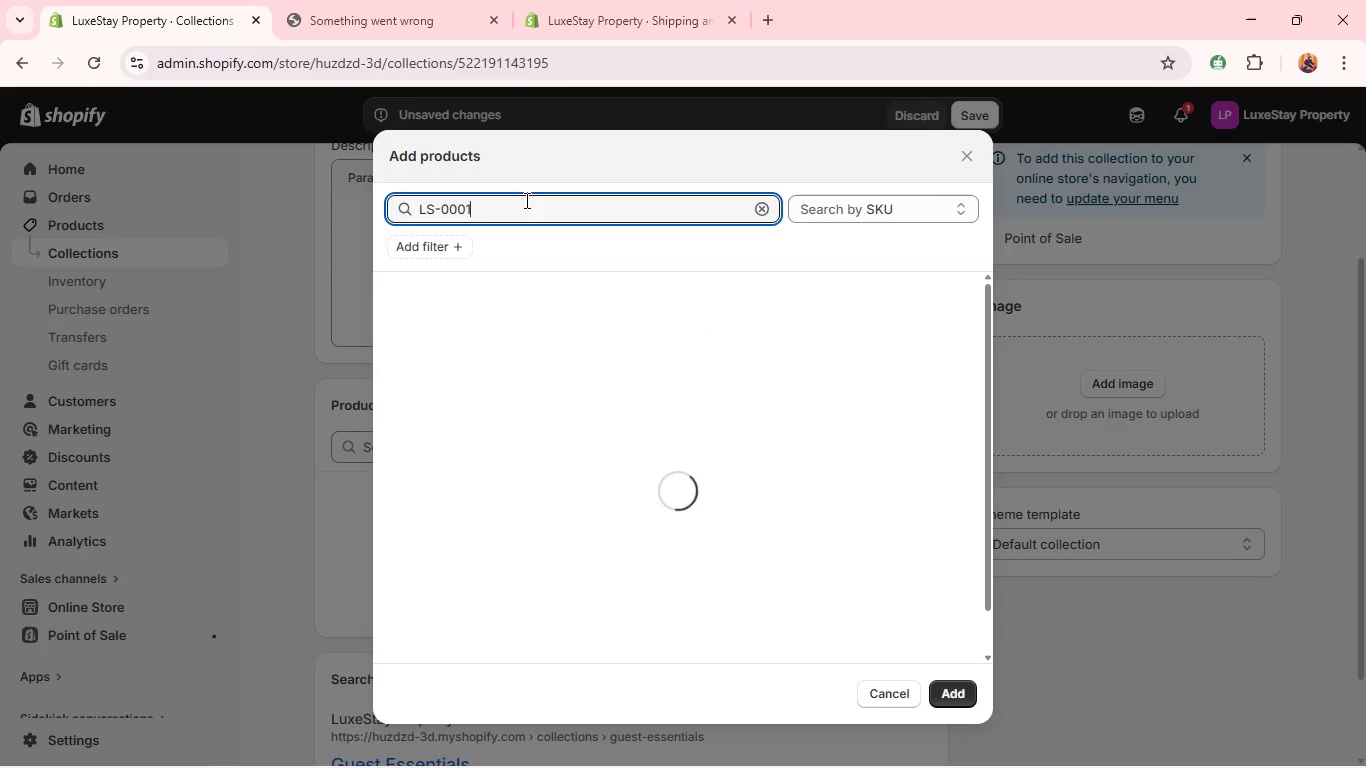 
key(9)
 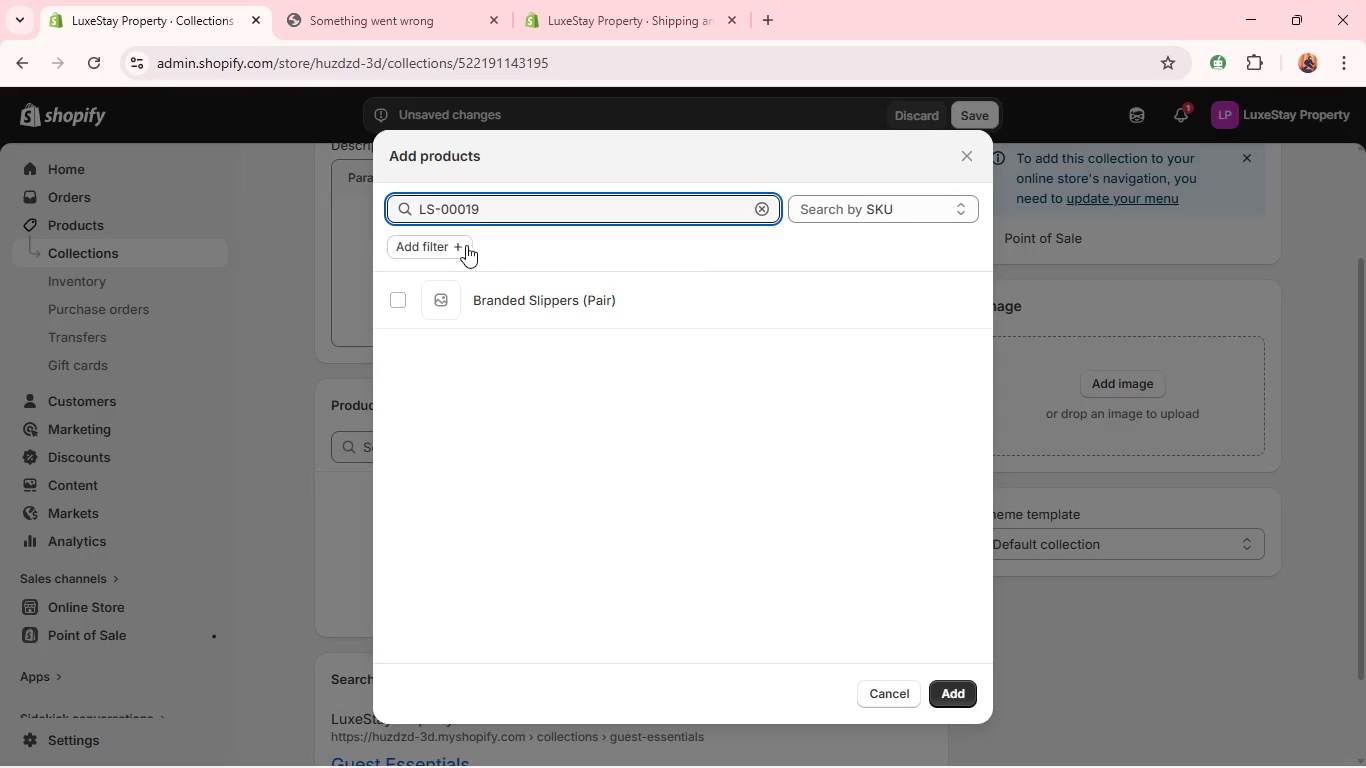 
left_click([404, 296])
 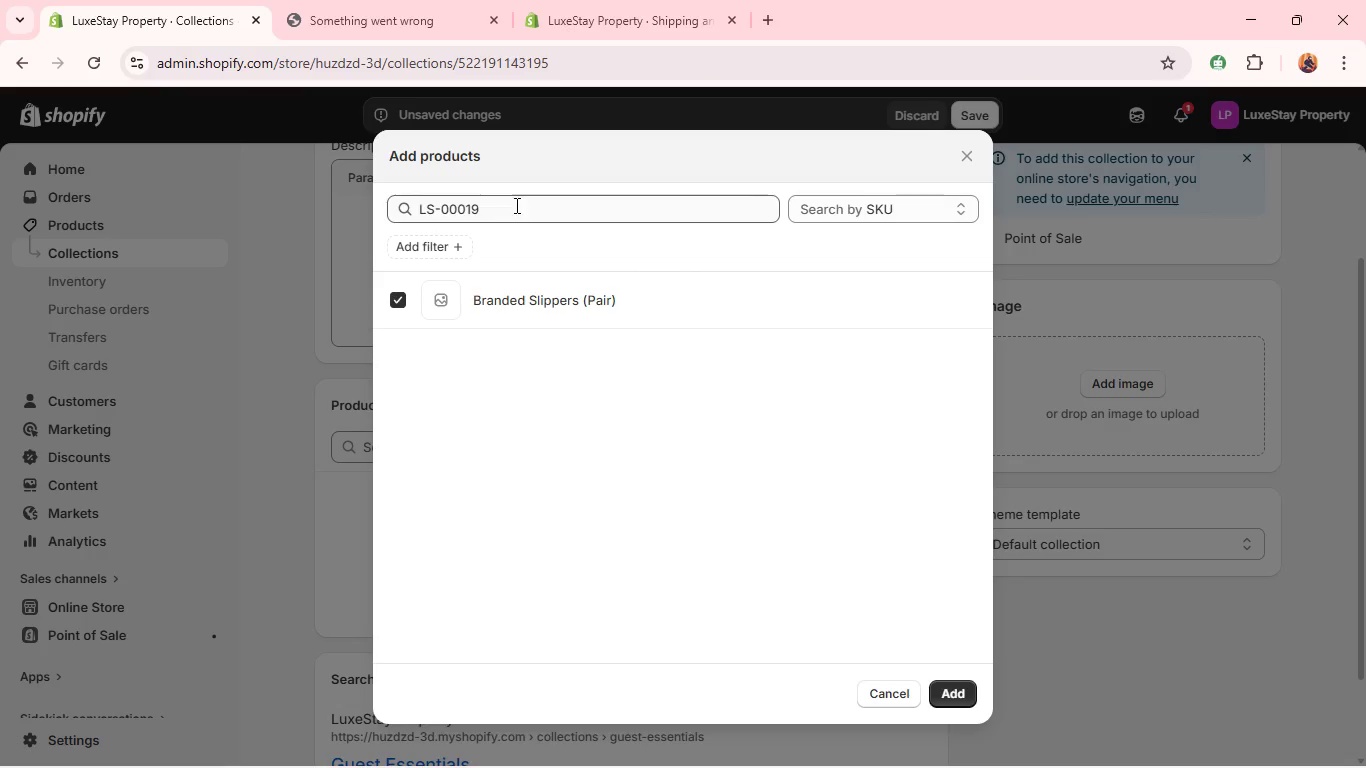 
left_click([518, 201])
 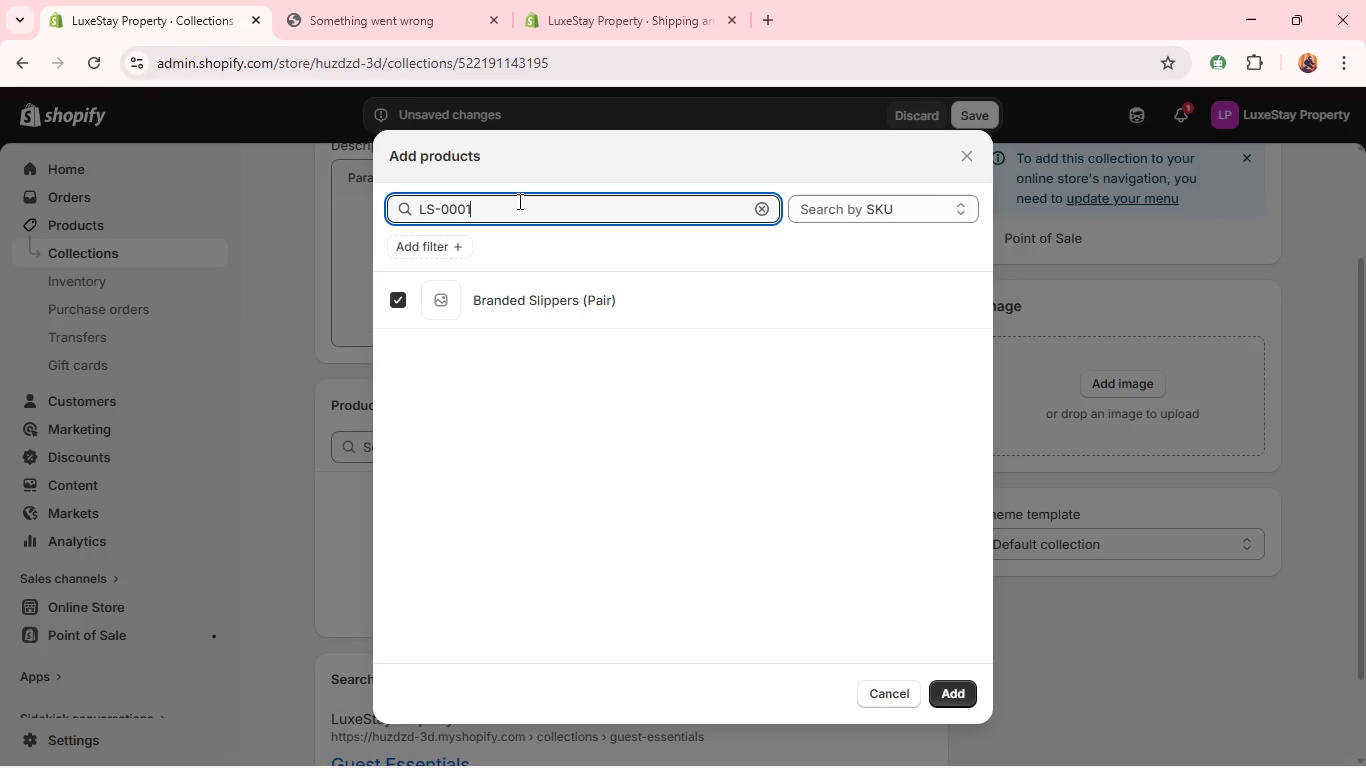 
key(Backspace)
key(Backspace)
type(20)
 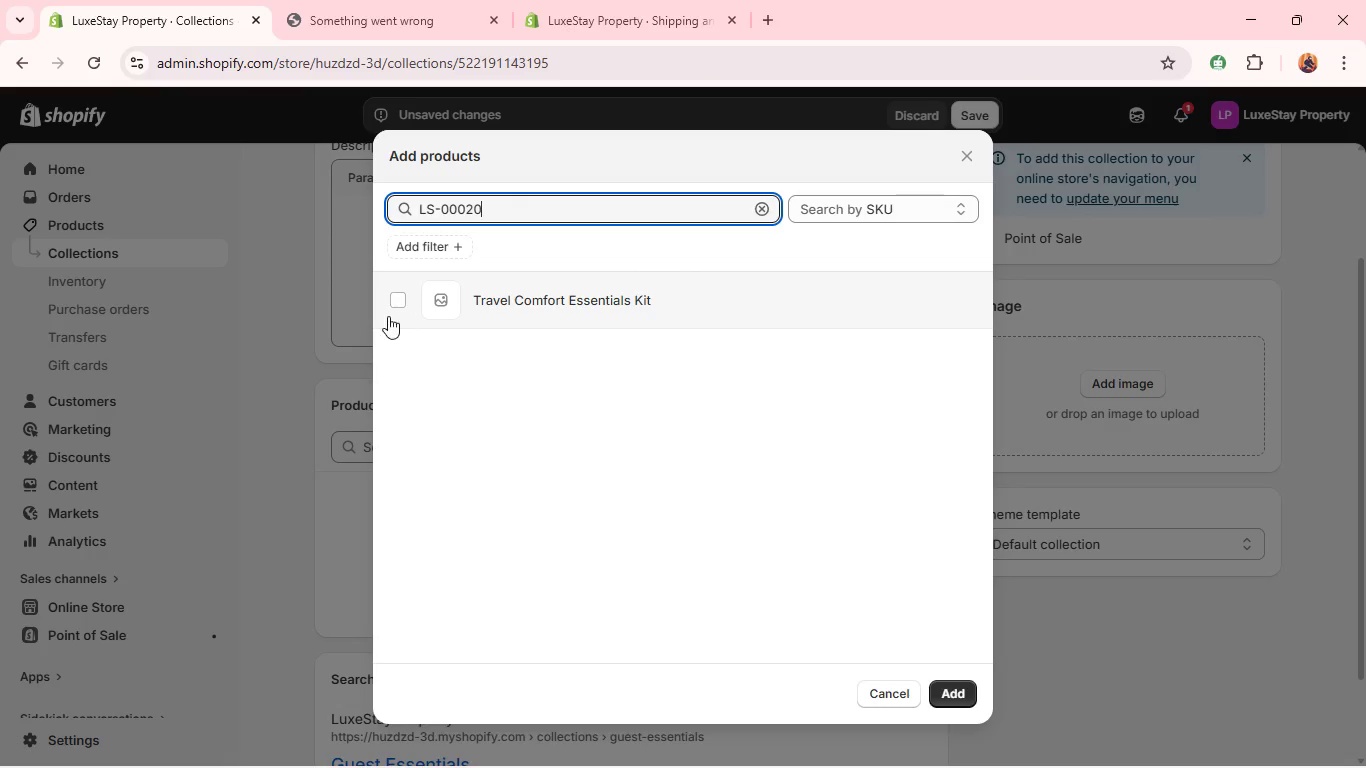 
left_click([396, 300])
 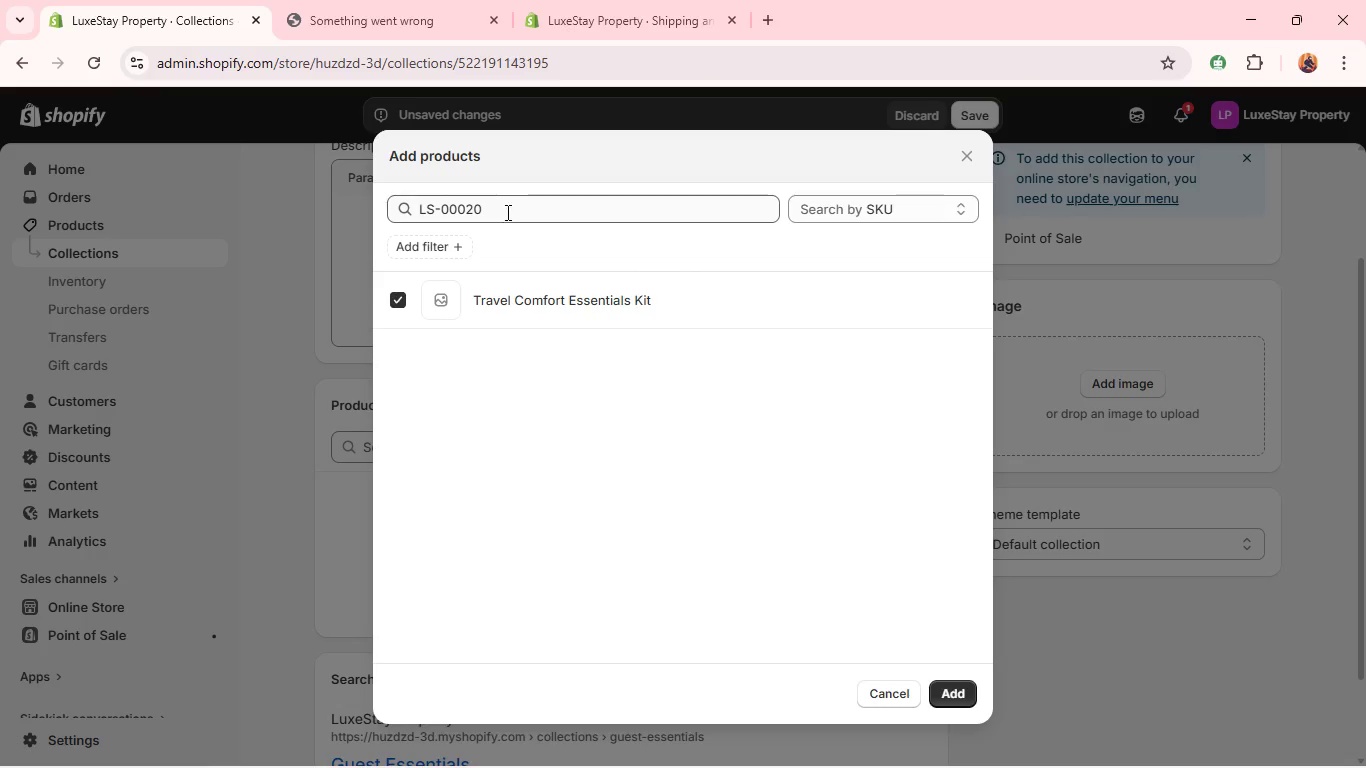 
left_click([506, 212])
 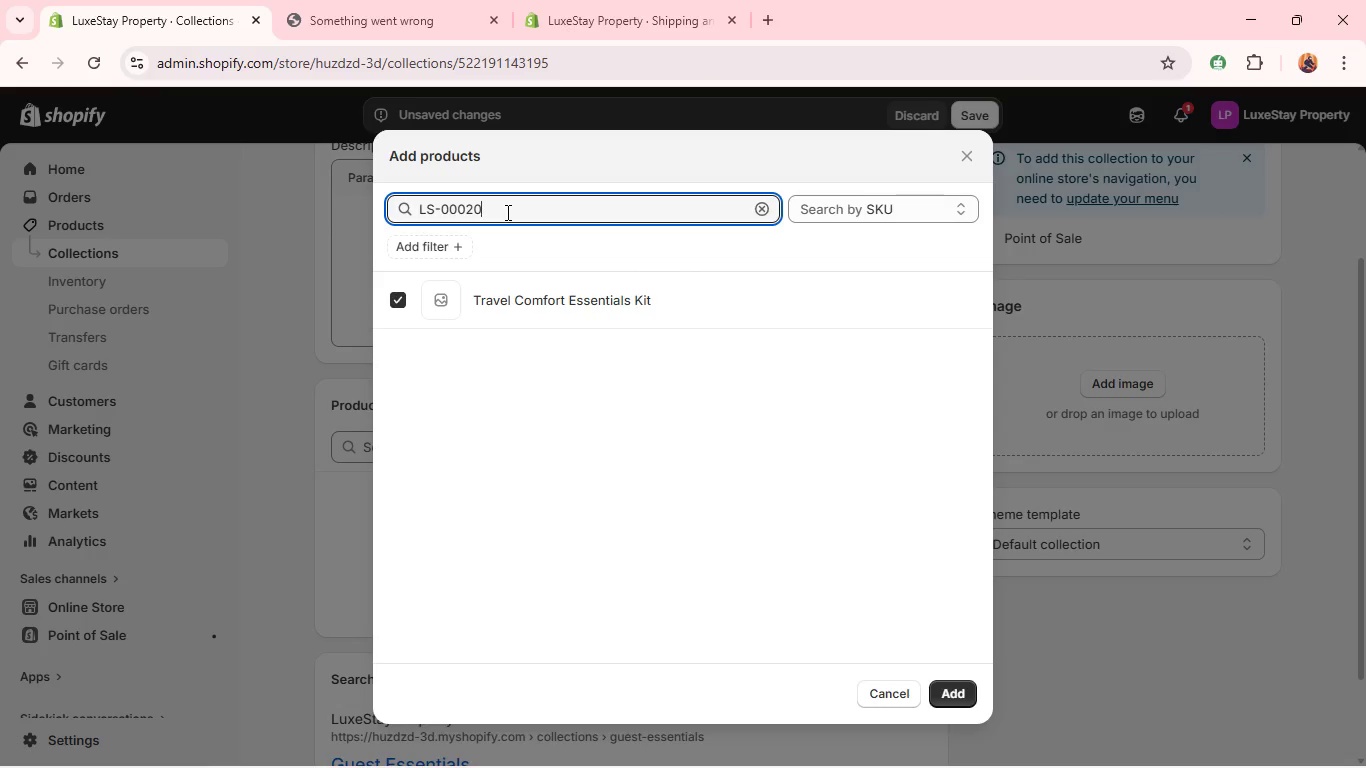 
key(Backspace)
 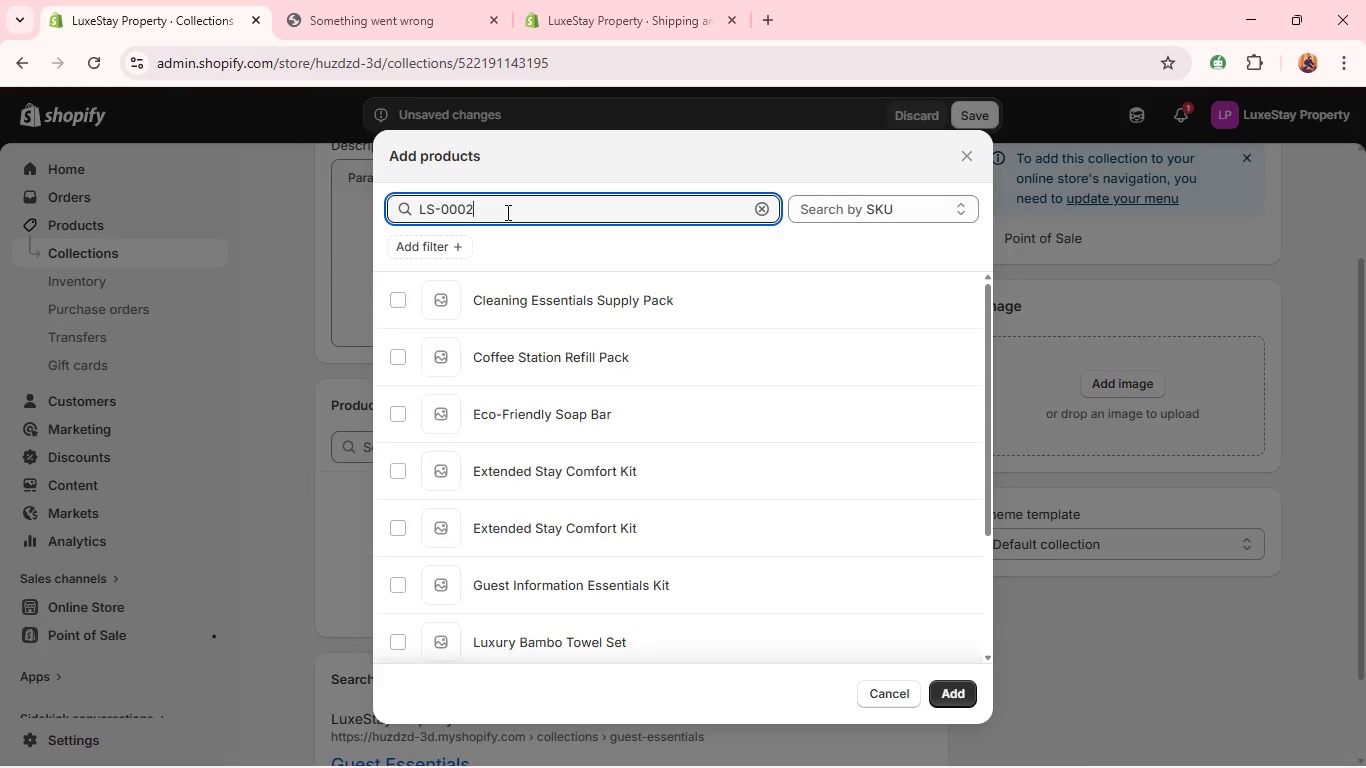 
key(2)
 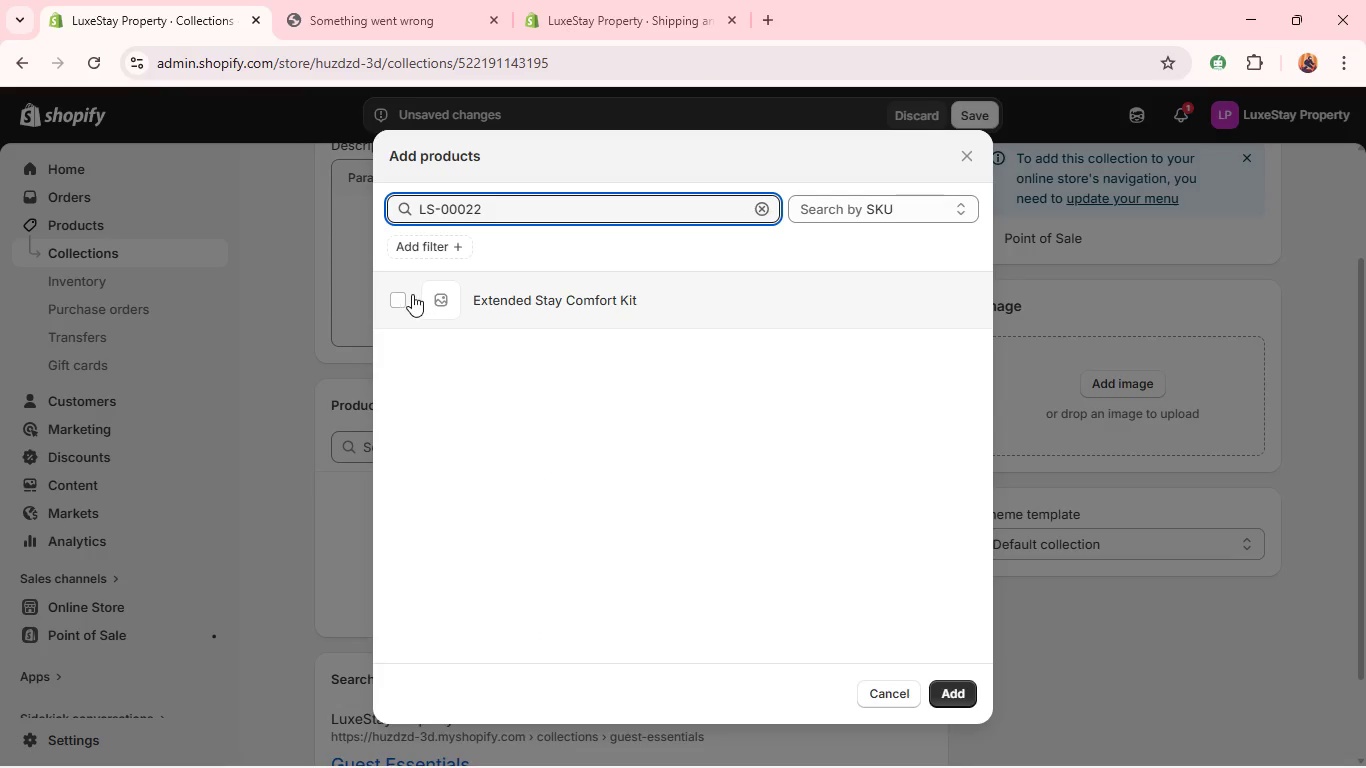 
left_click([400, 294])
 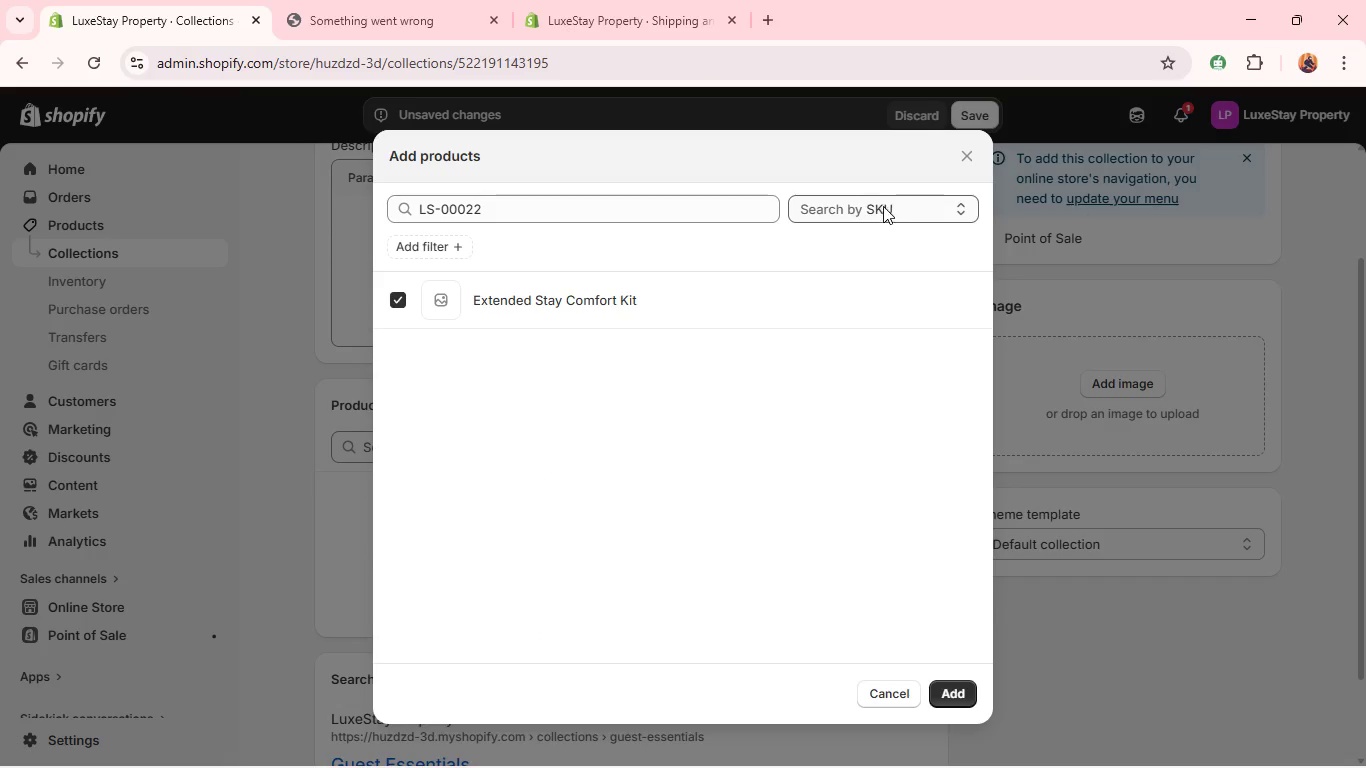 
left_click([873, 201])
 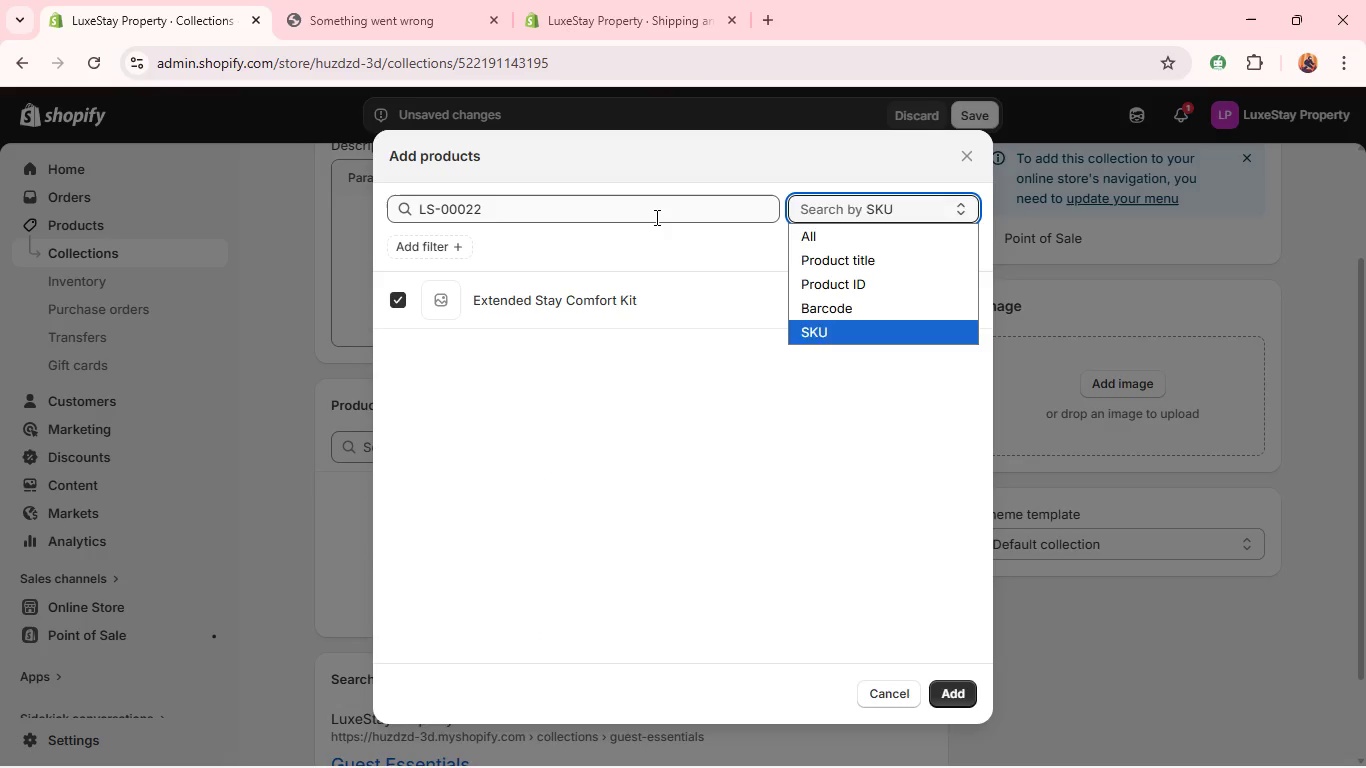 
left_click([650, 217])
 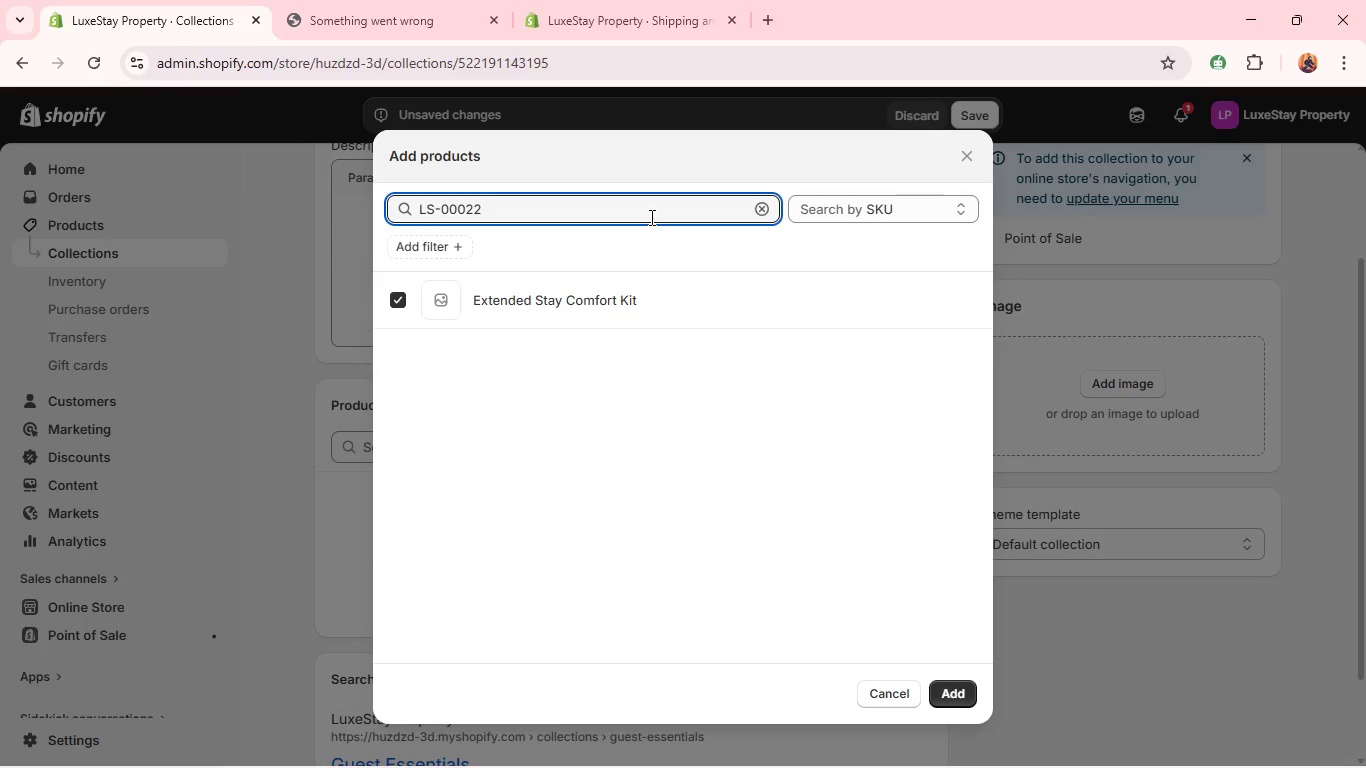 
key(Backspace)
 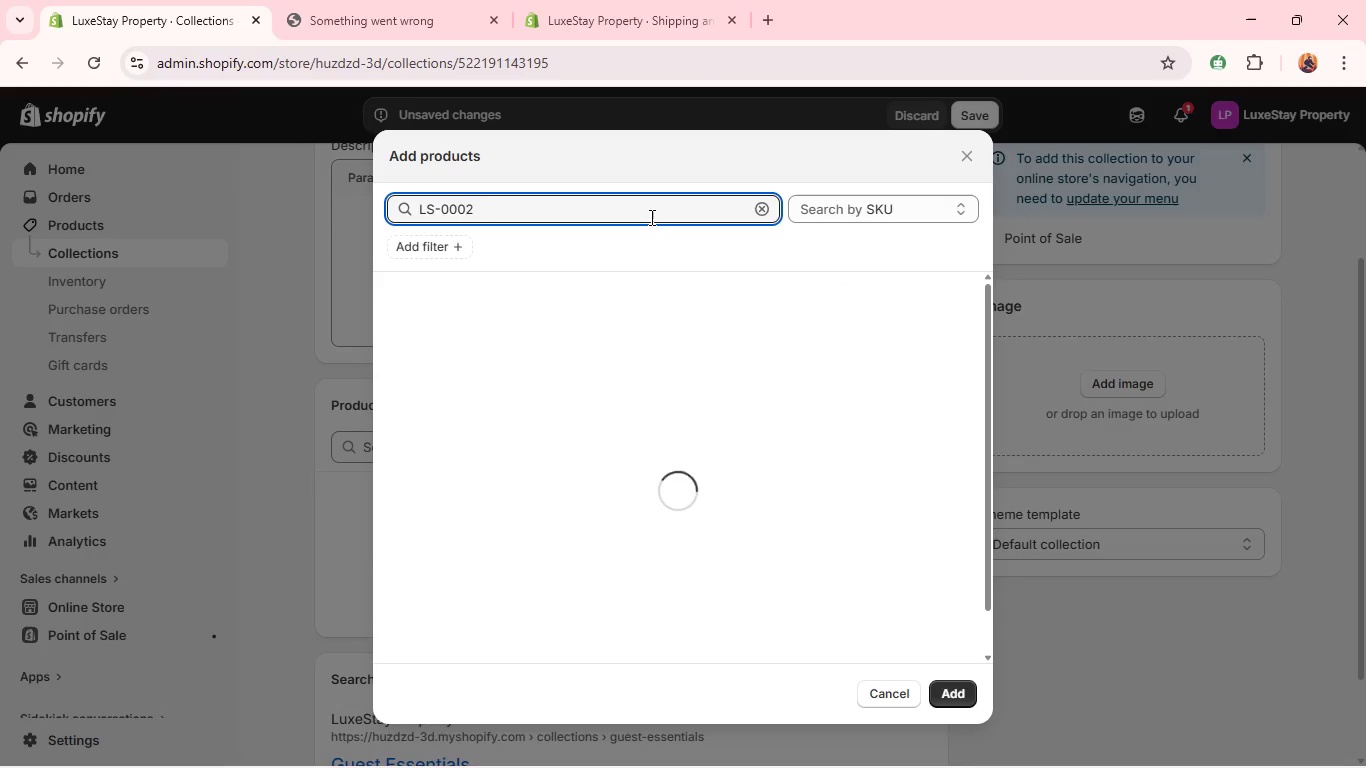 
key(7)
 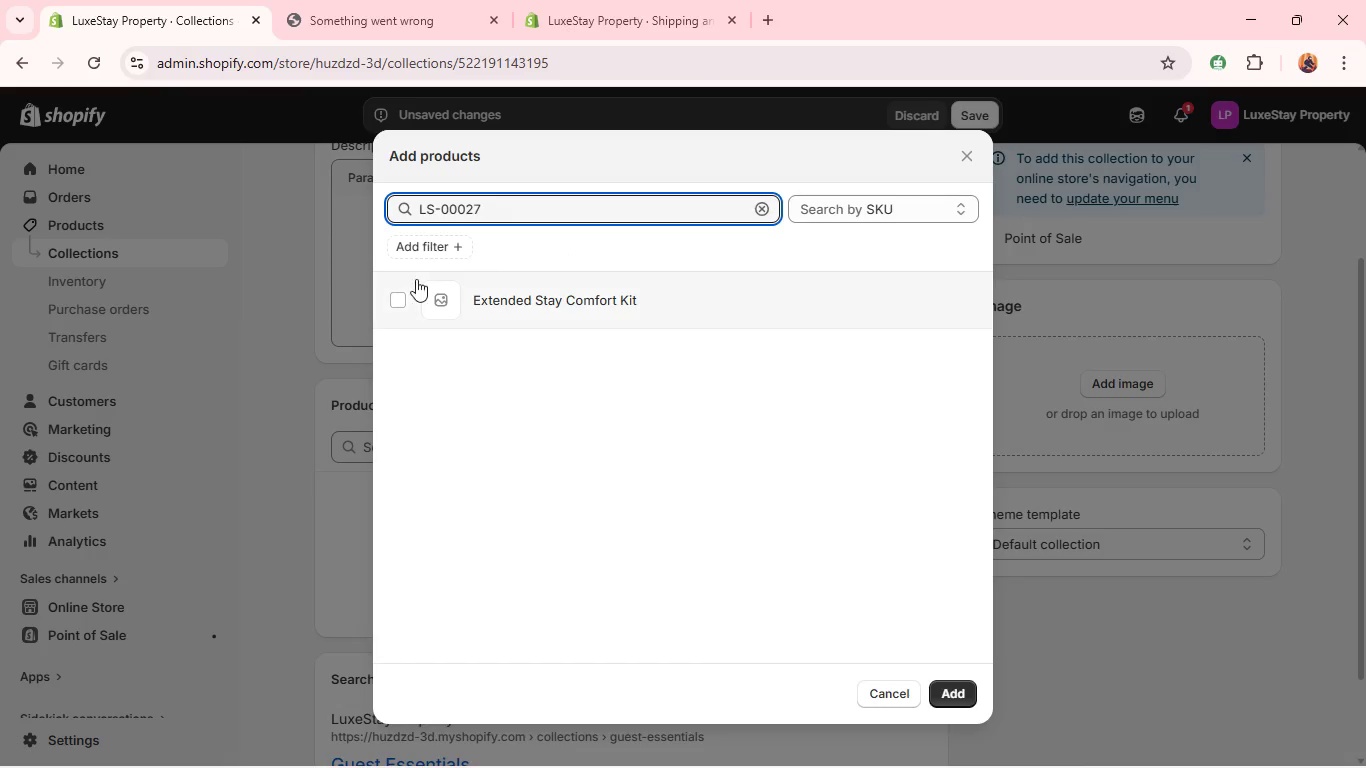 
left_click([394, 296])
 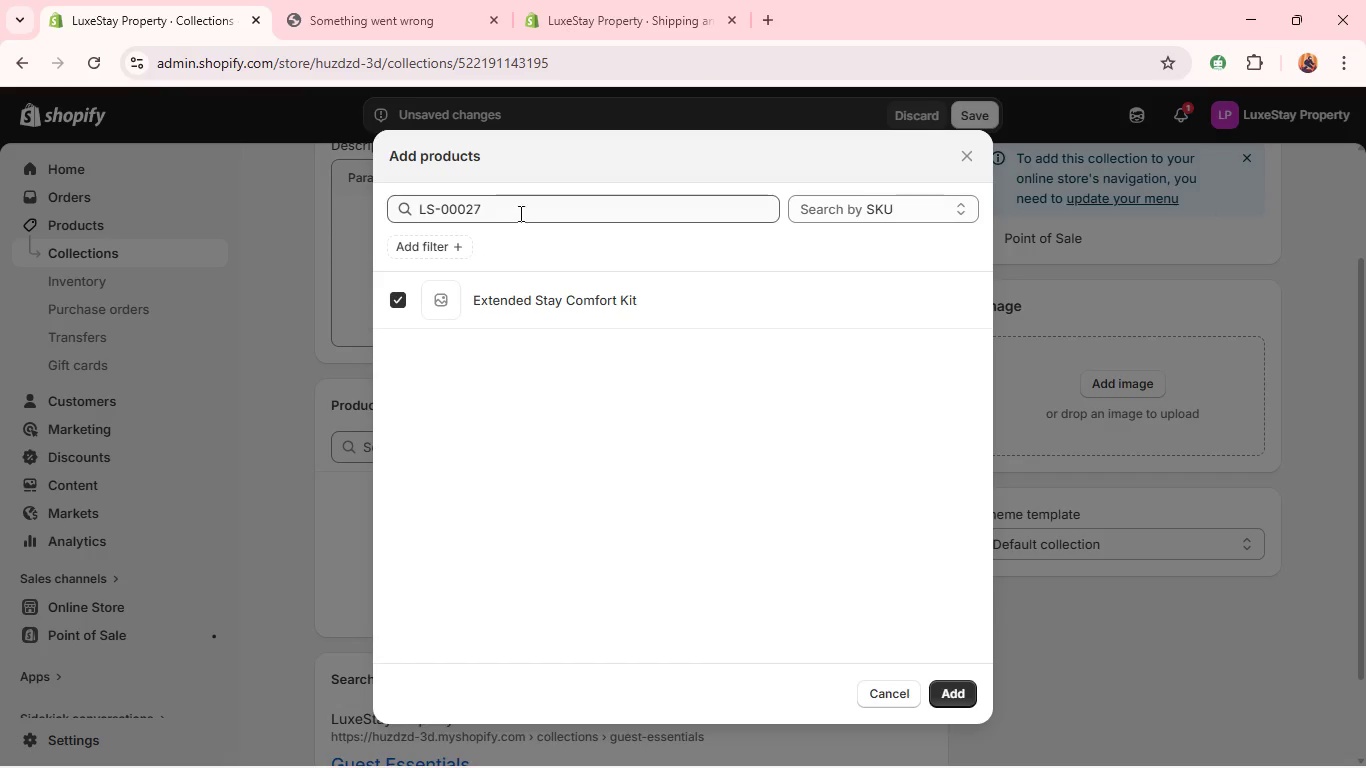 
left_click([520, 212])
 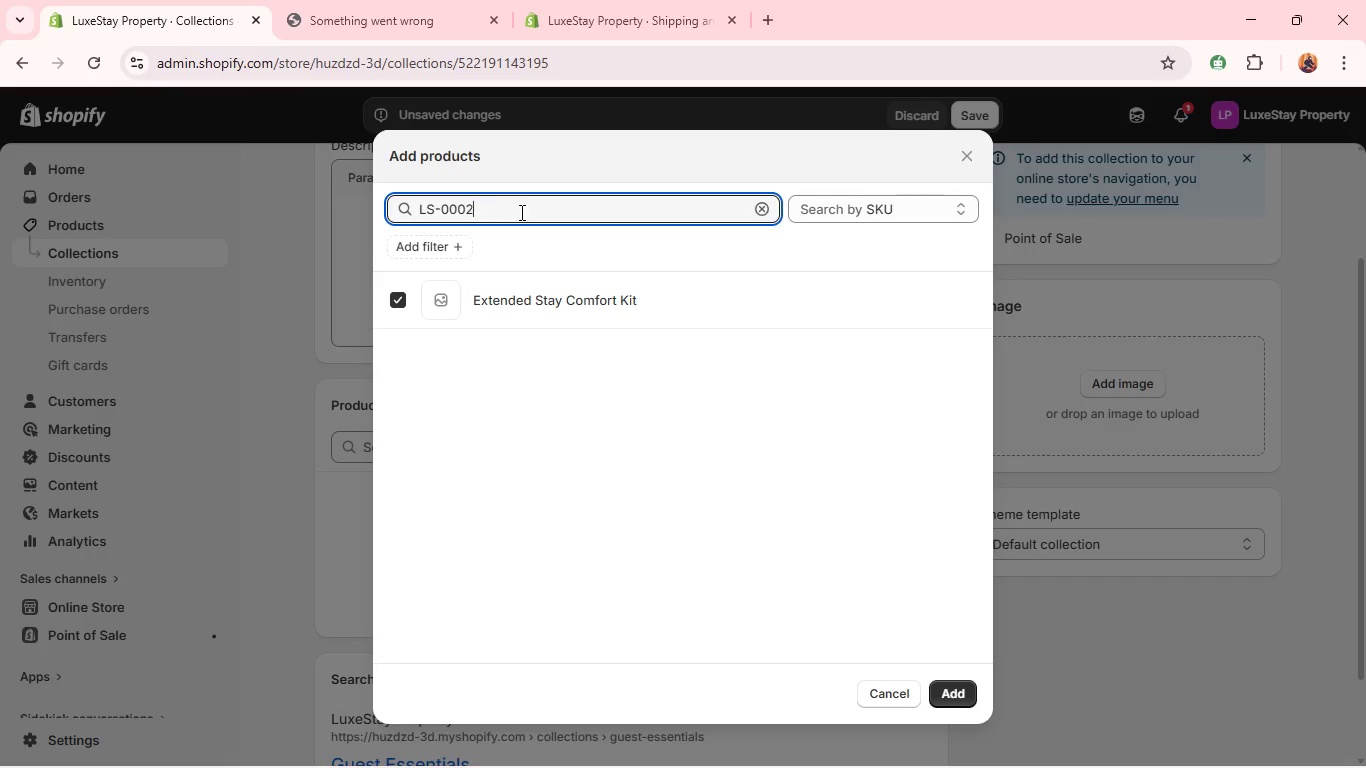 
key(Backspace)
 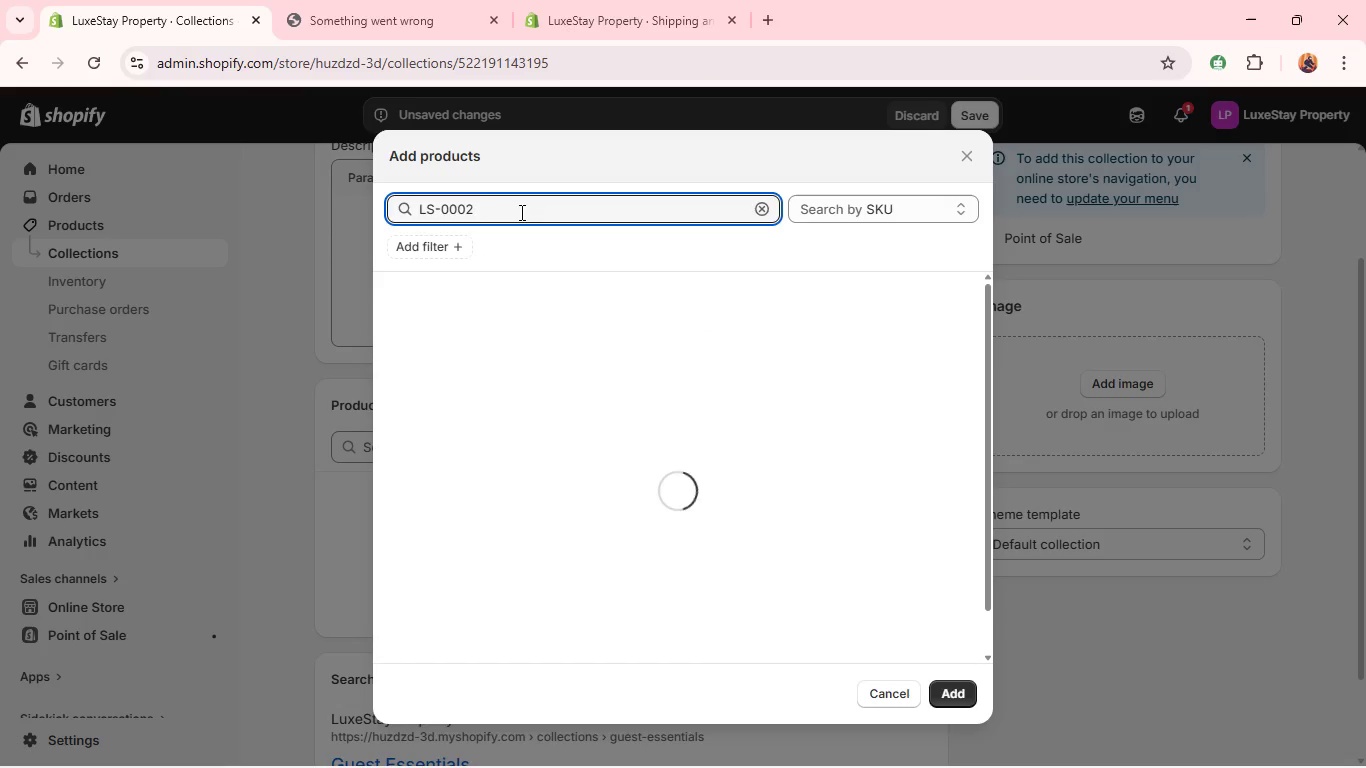 
key(9)
 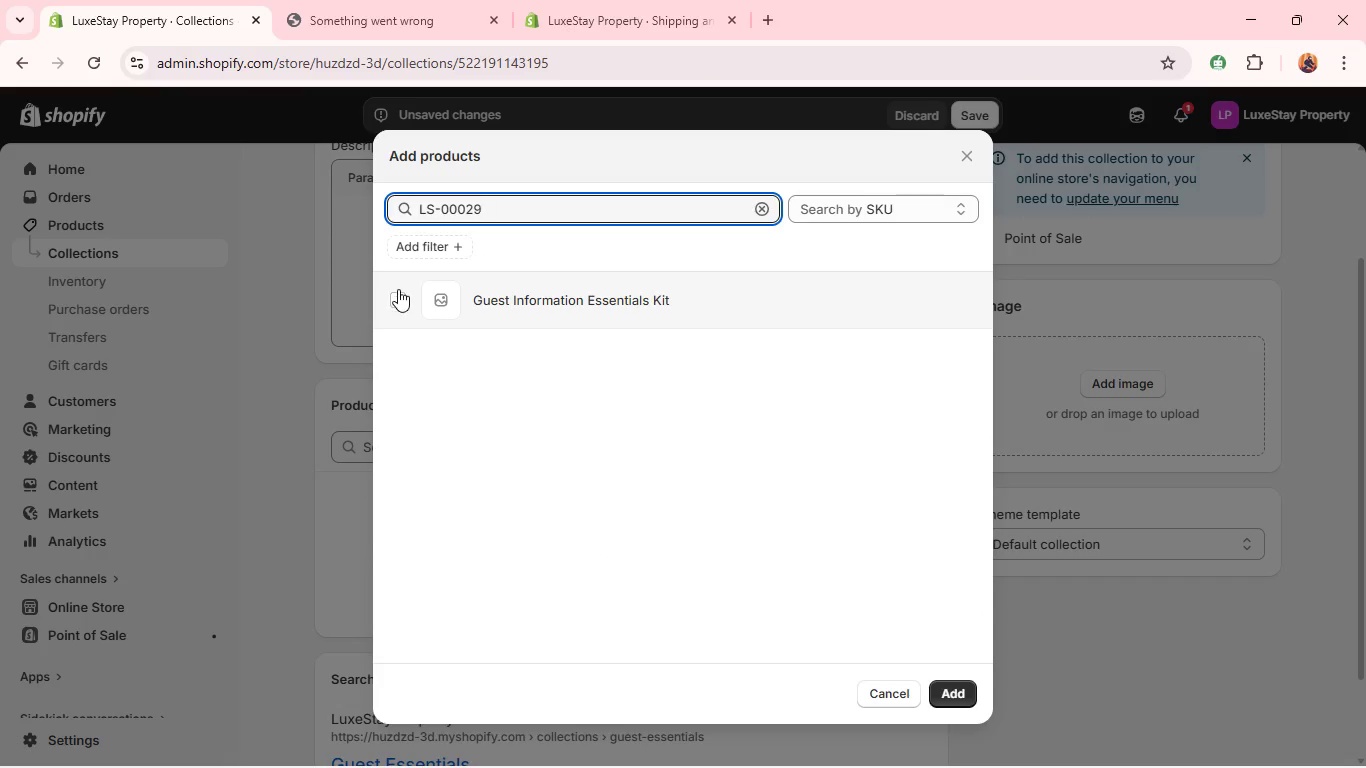 
left_click([399, 294])
 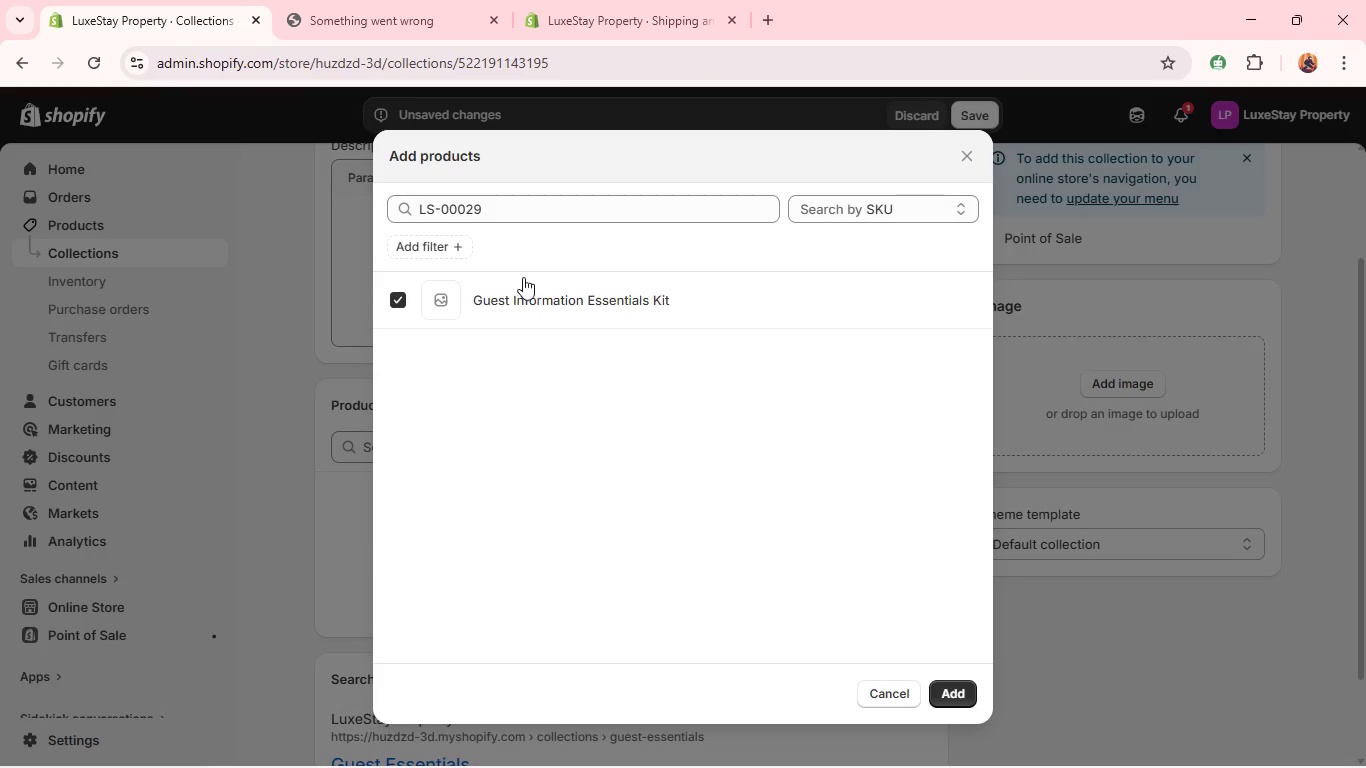 
left_click([586, 205])
 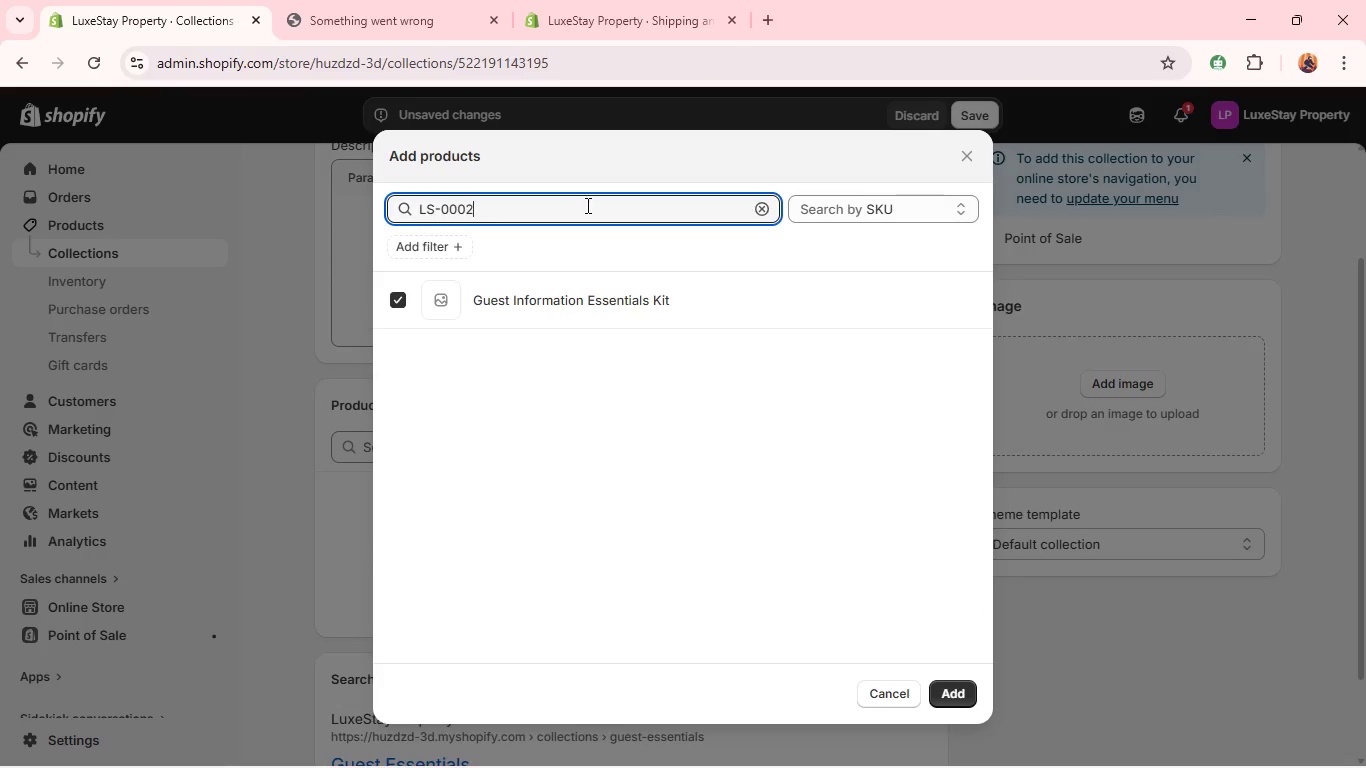 
key(Backspace)
key(Backspace)
type(46)
 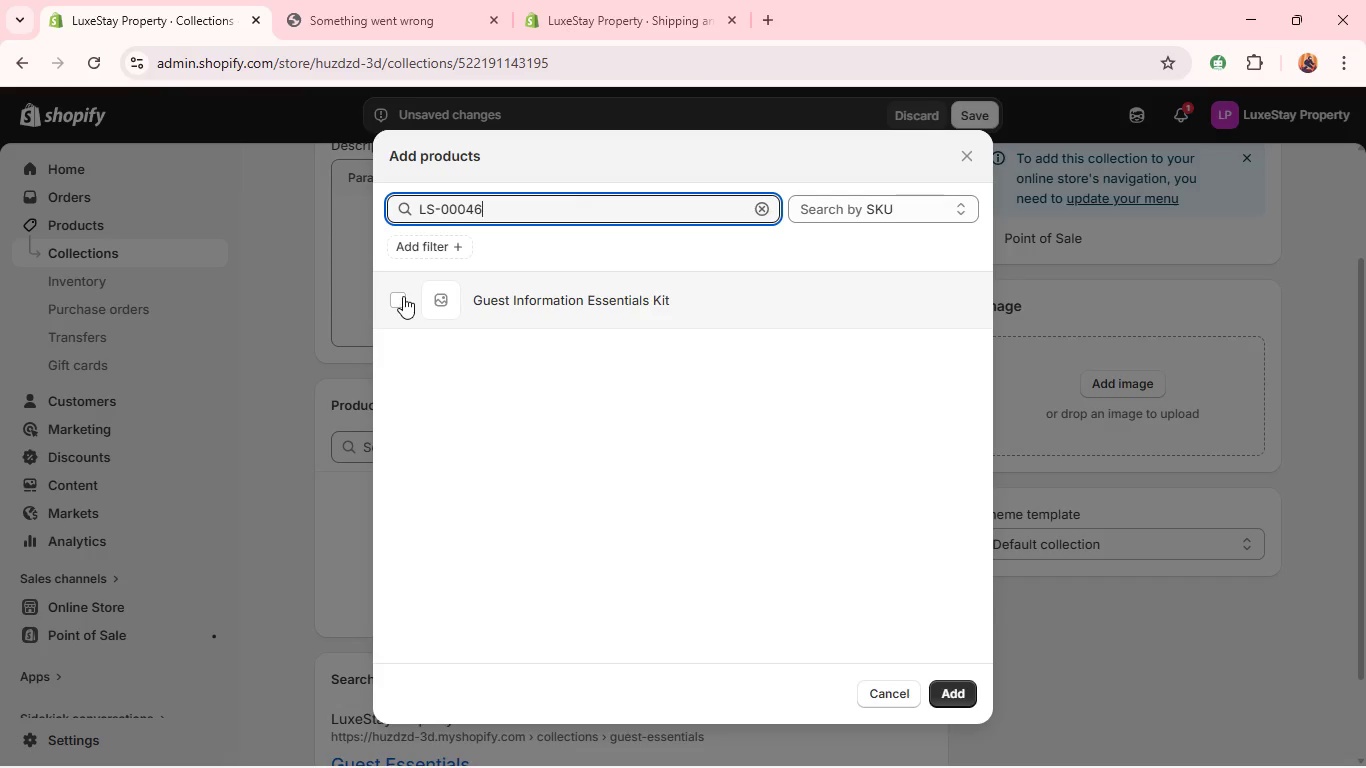 
left_click([399, 296])
 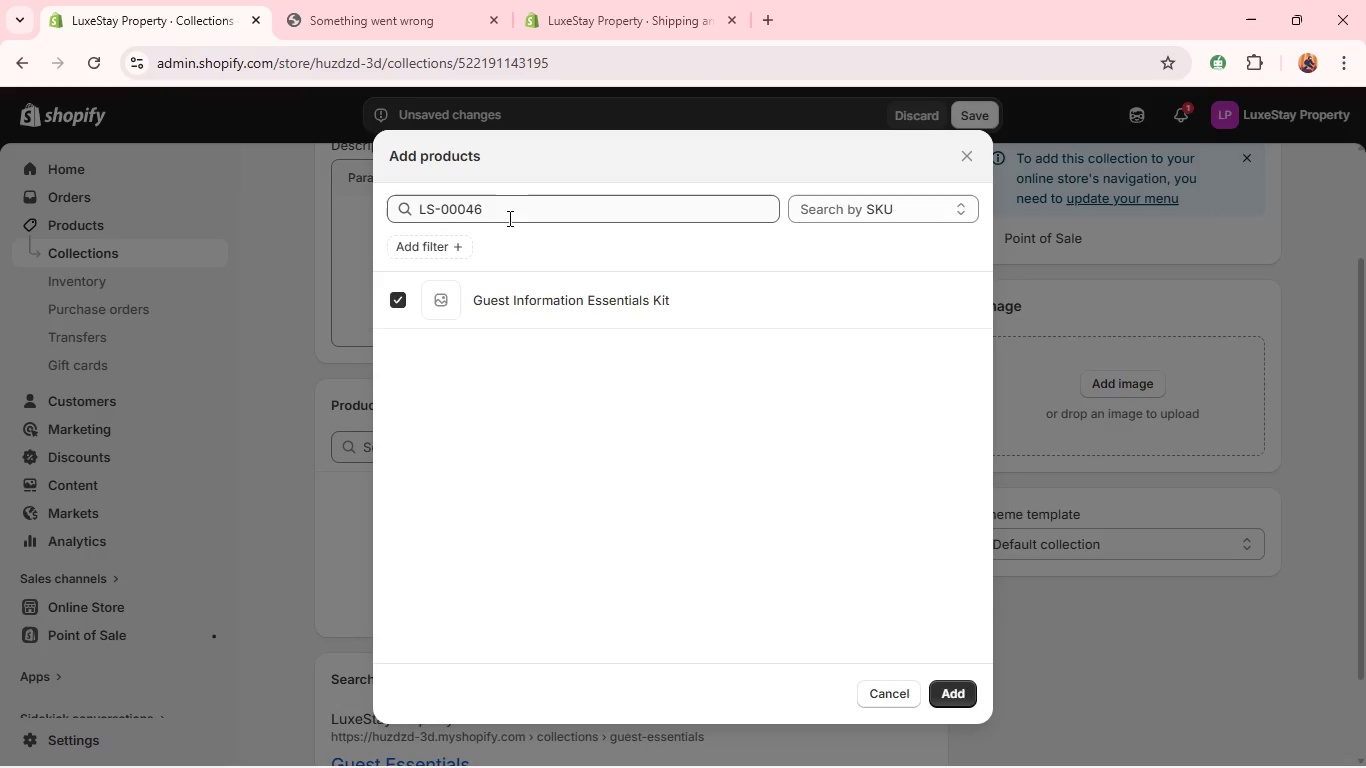 
left_click([527, 204])
 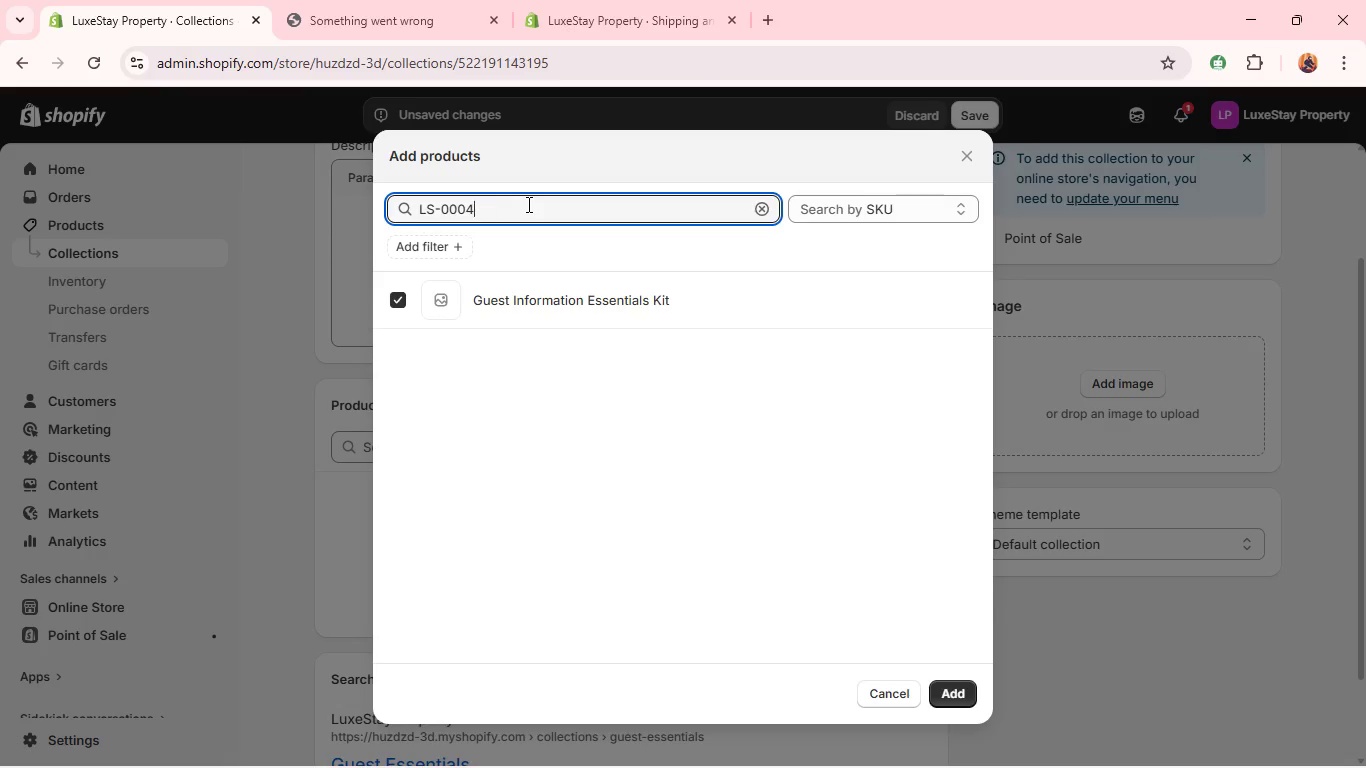 
key(Backspace)
 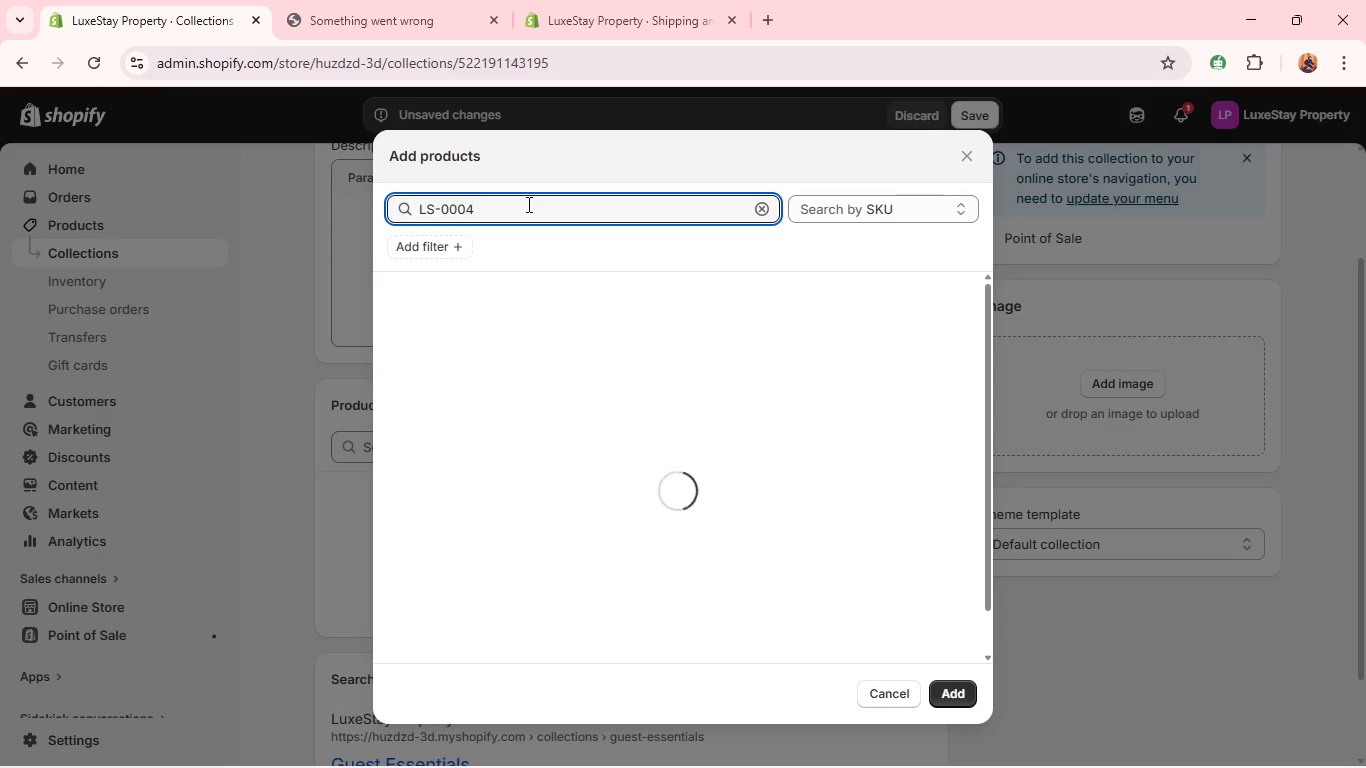 
key(8)
 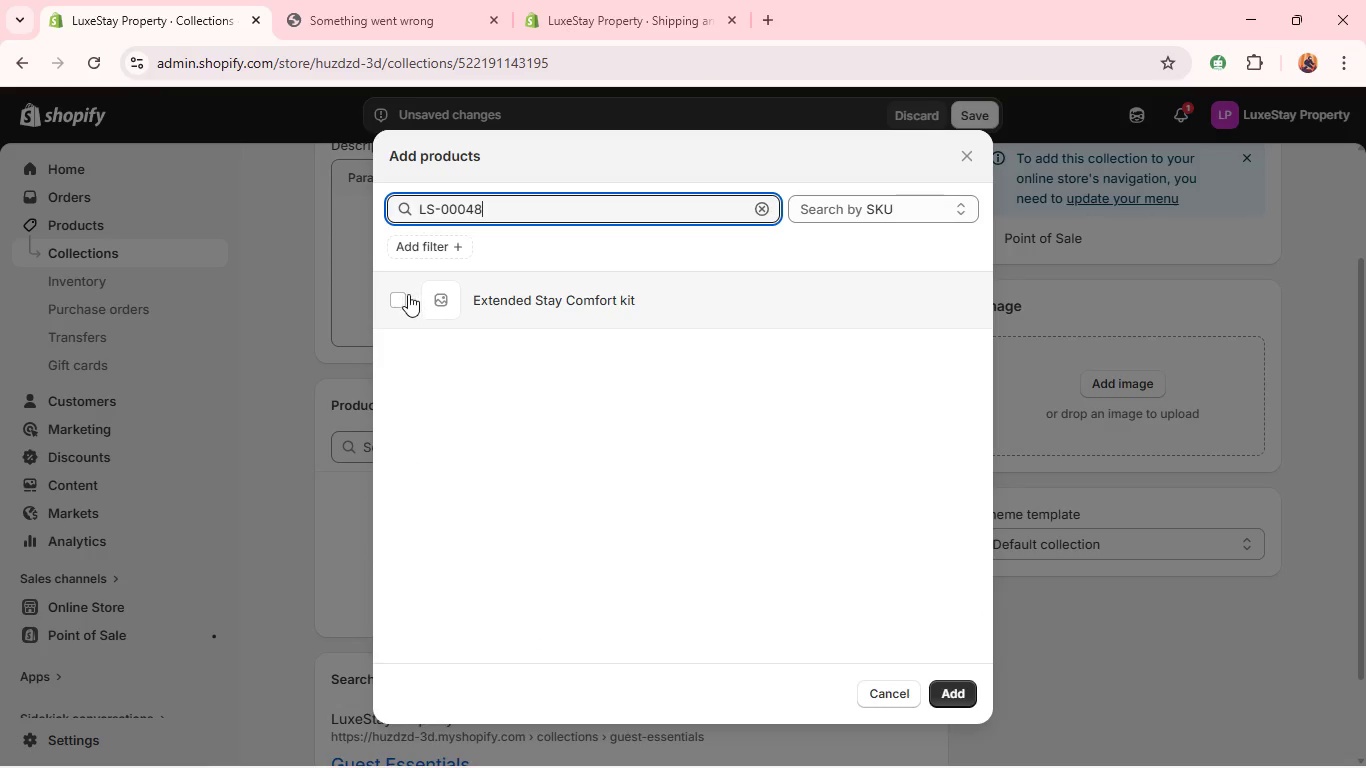 
left_click([404, 295])
 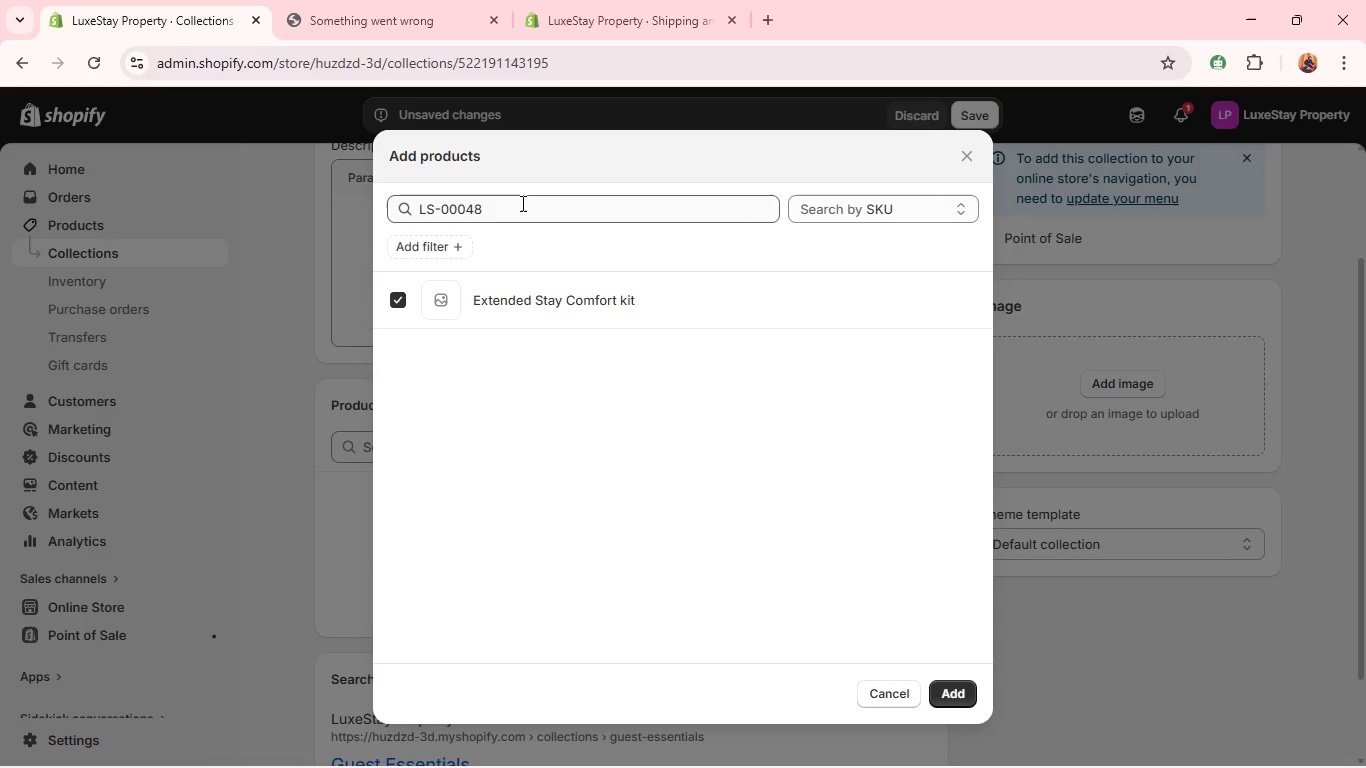 
left_click([521, 203])
 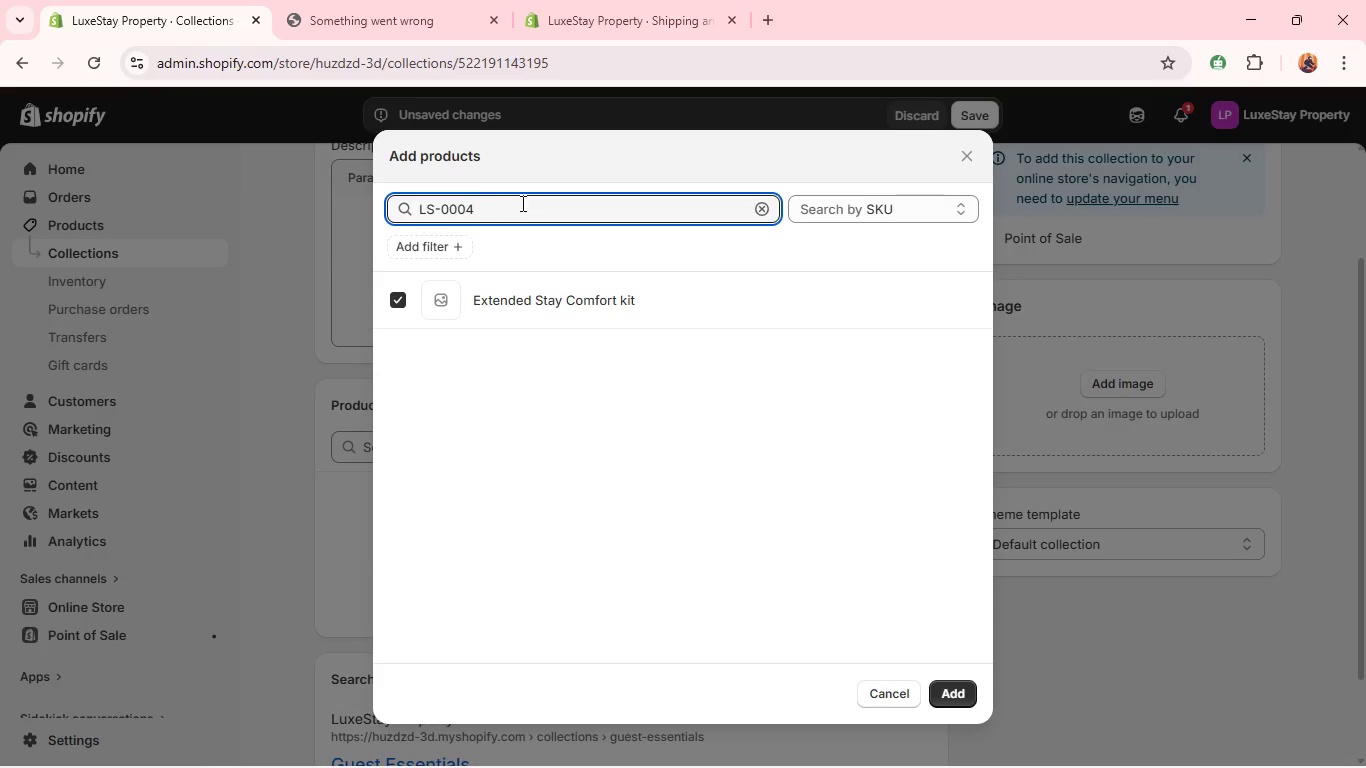 
key(Backspace)
key(Backspace)
type(53)
 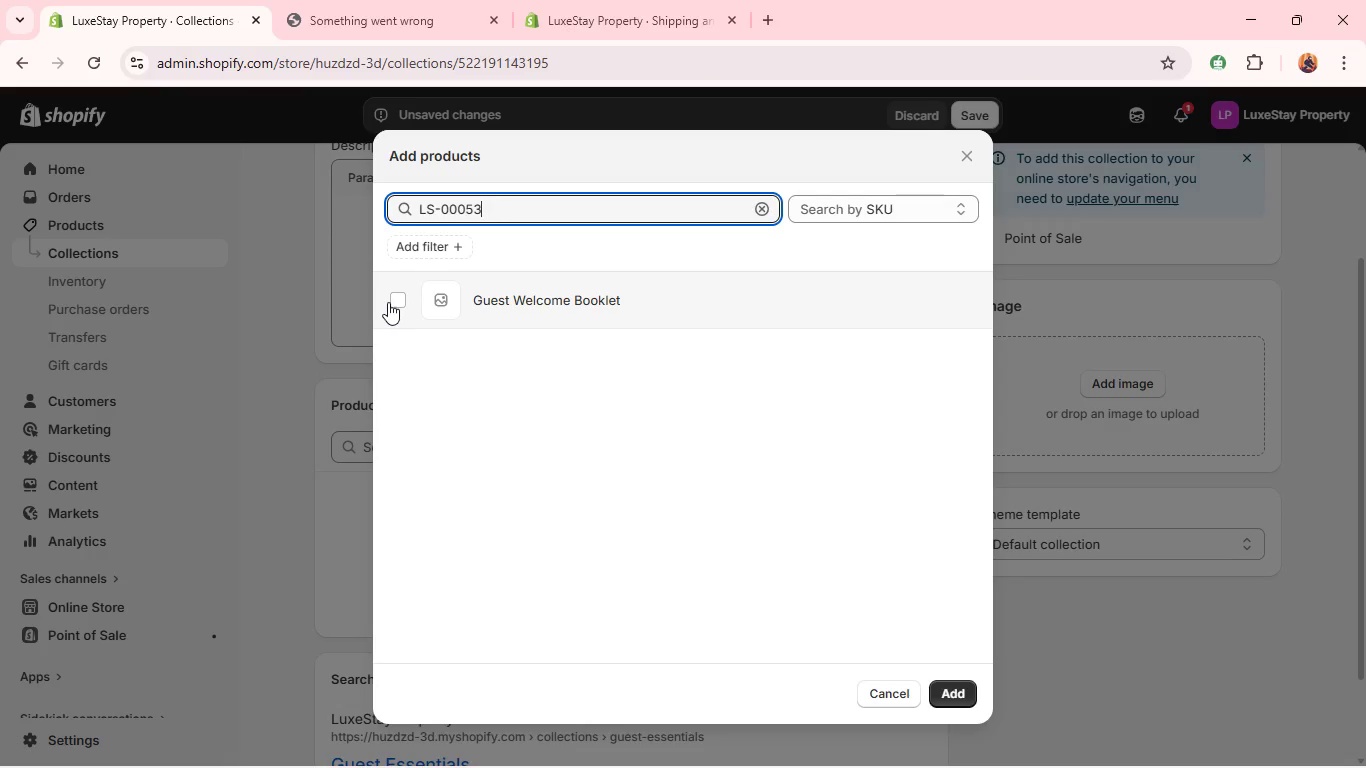 
left_click([388, 302])
 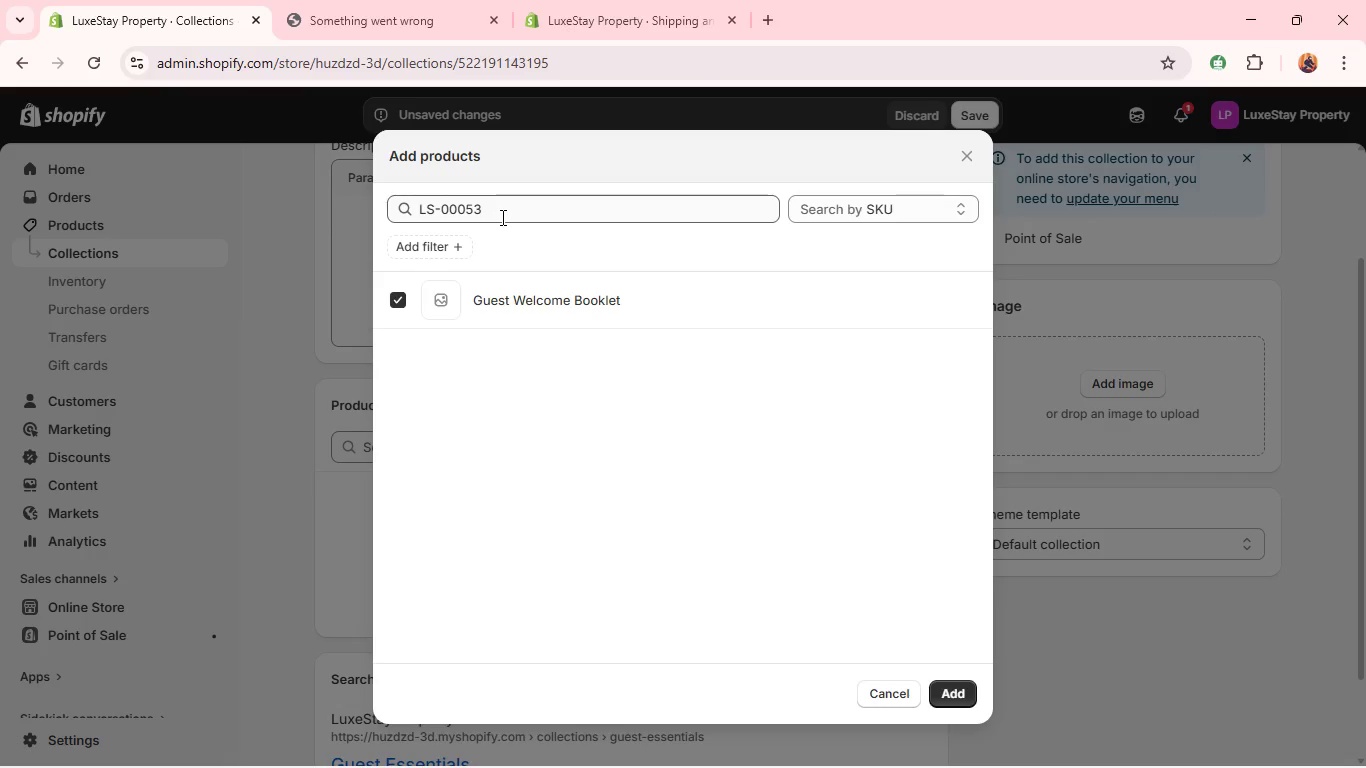 
left_click([502, 216])
 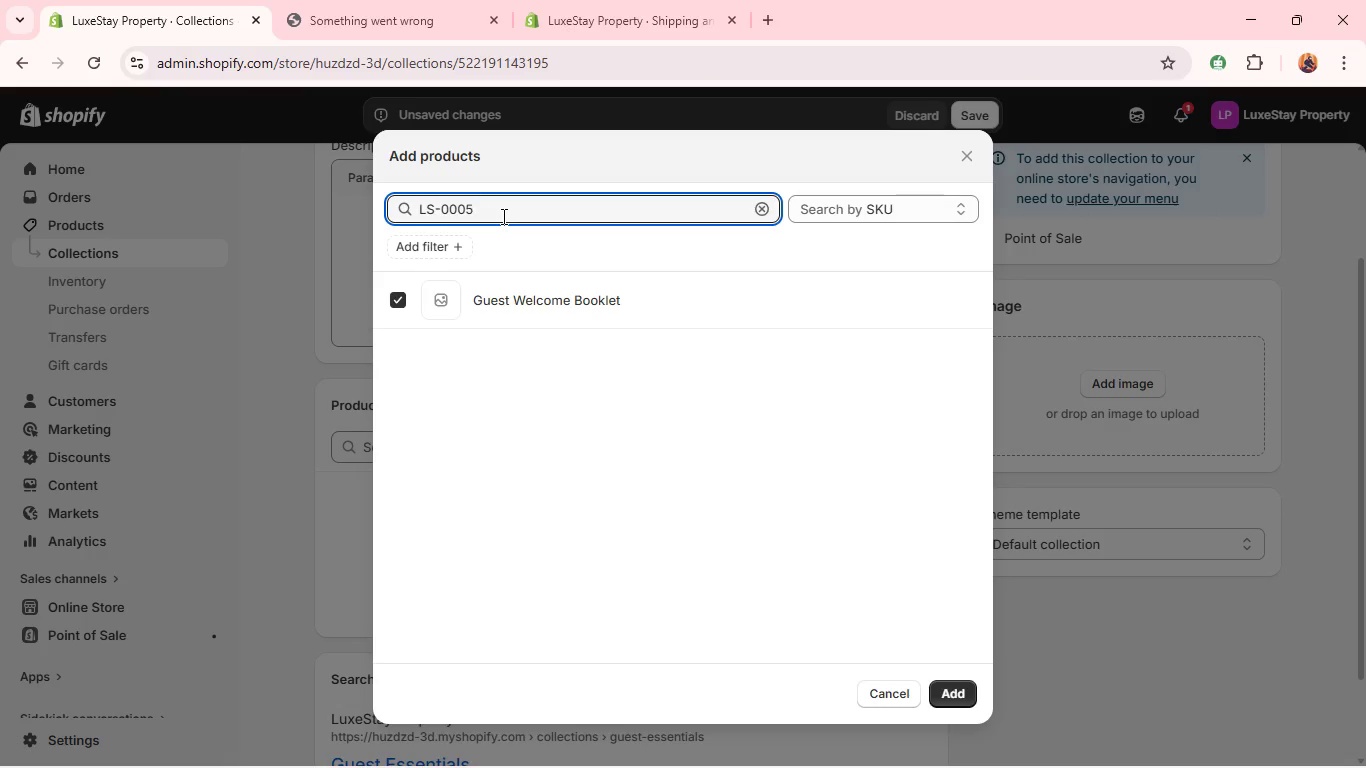 
key(Backspace)
key(Backspace)
type(60)
 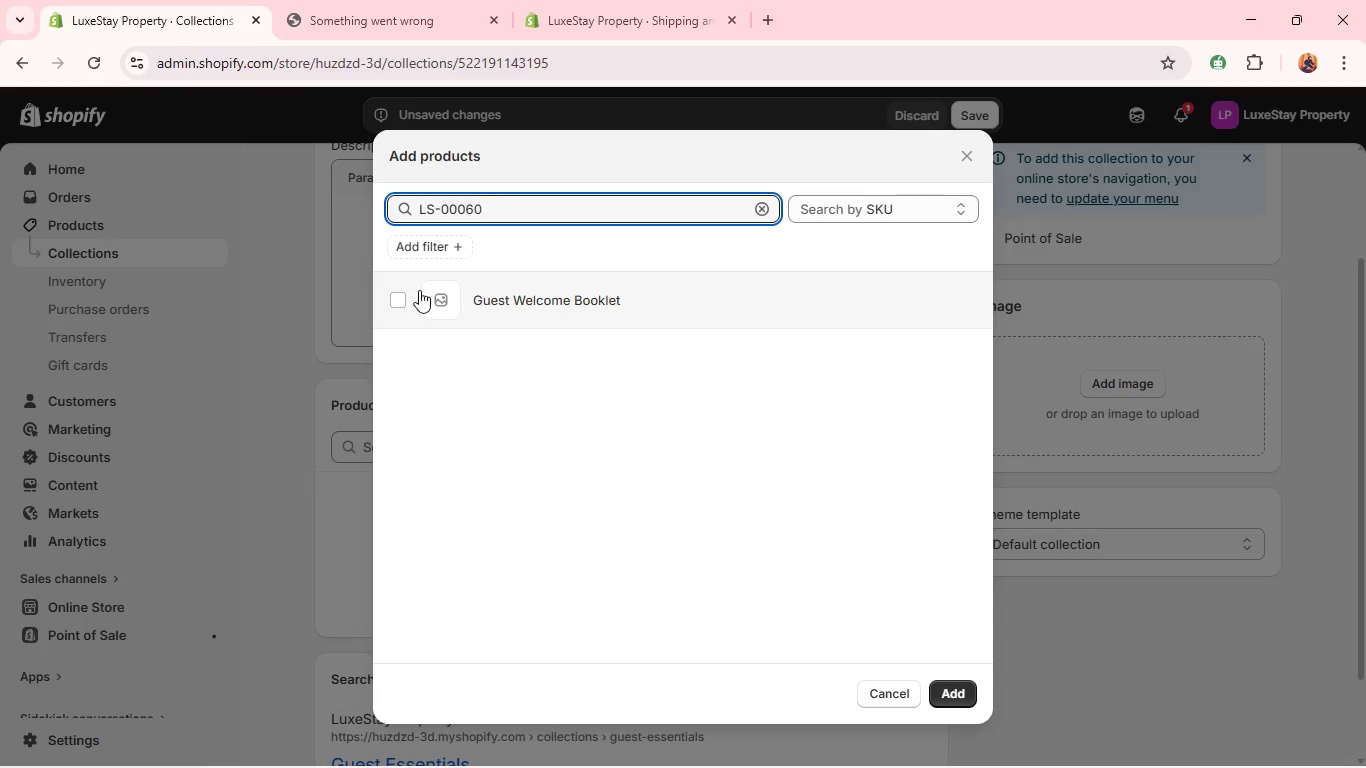 
left_click([408, 292])
 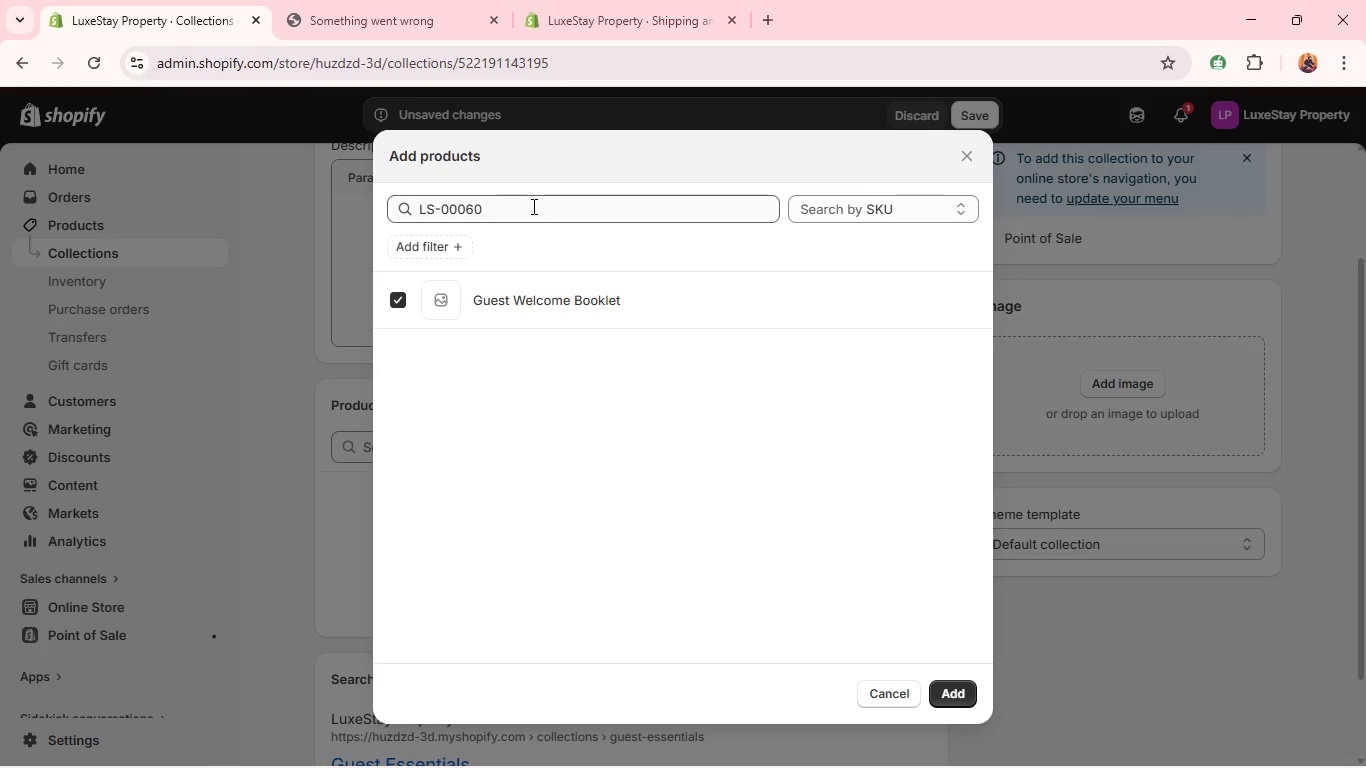 
left_click([532, 206])
 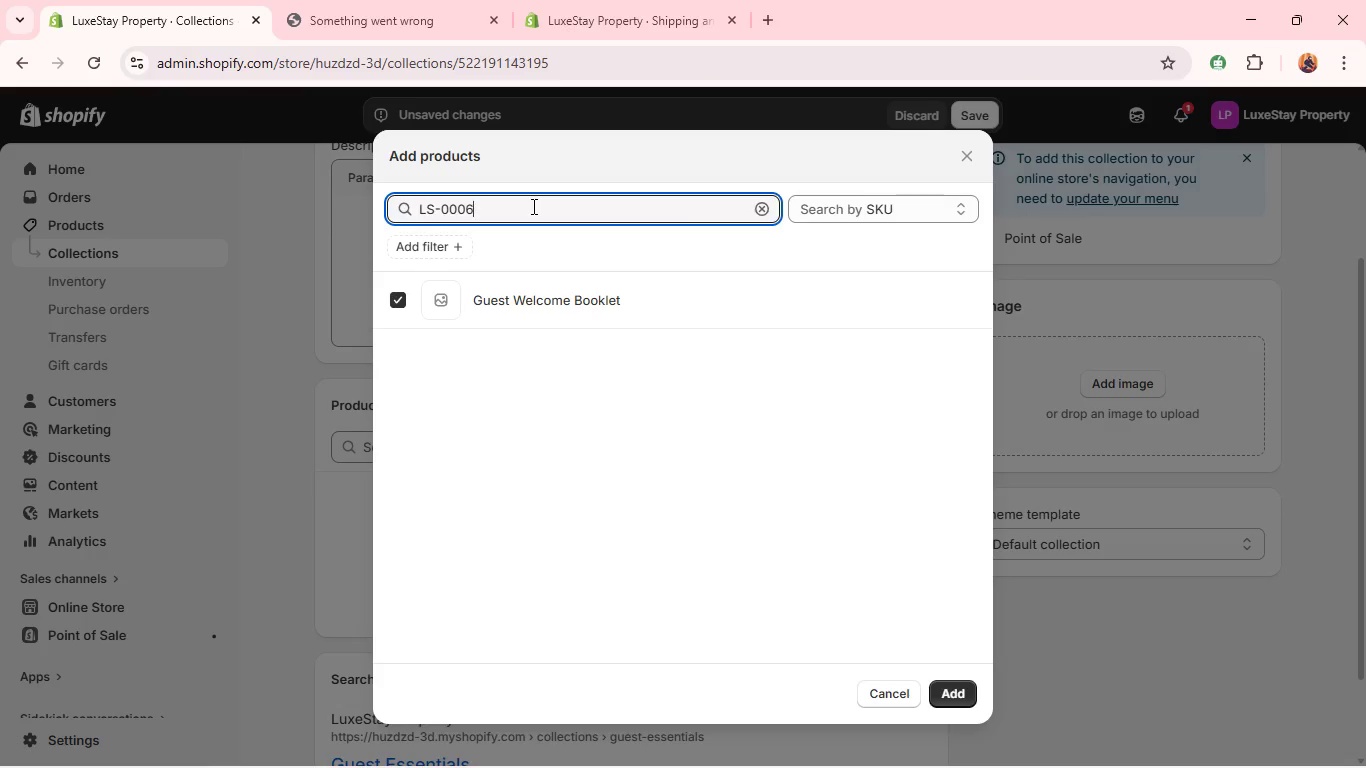 
key(Backspace)
 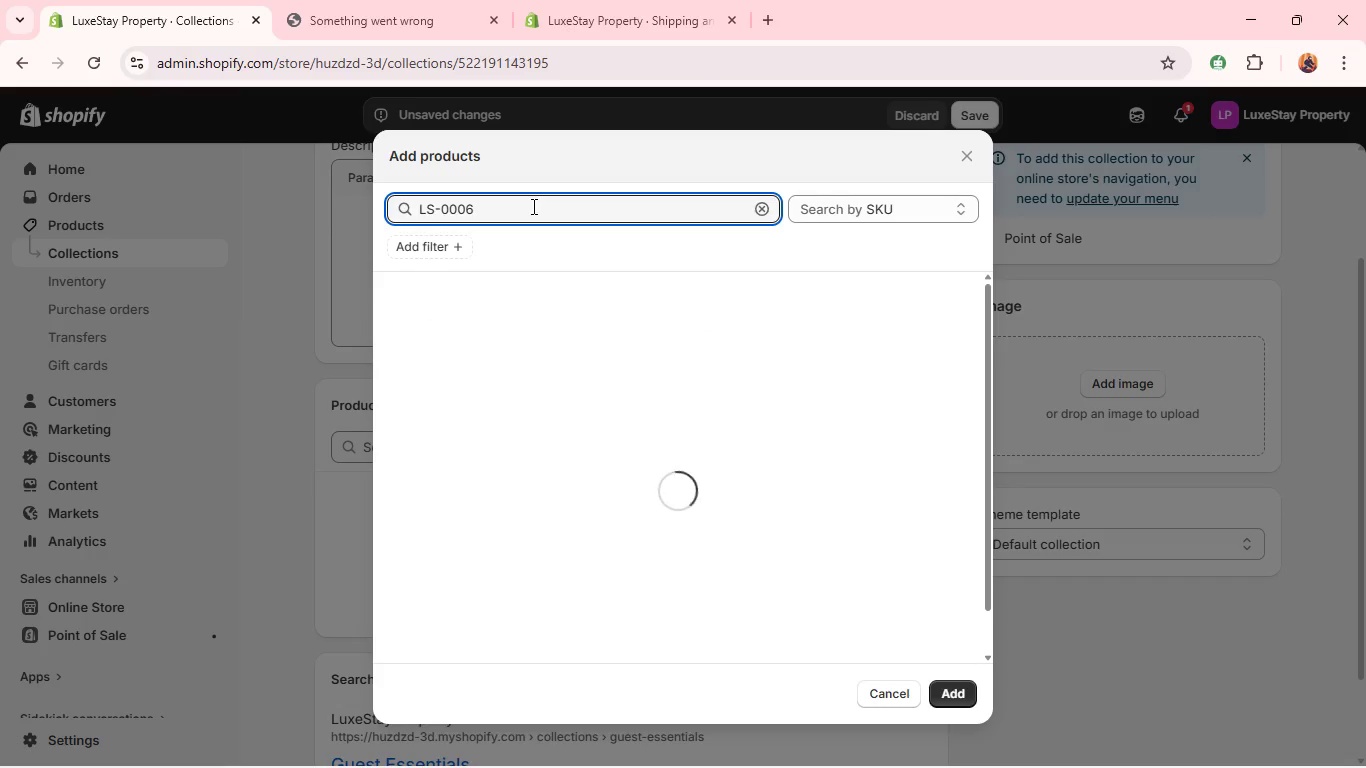 
key(2)
 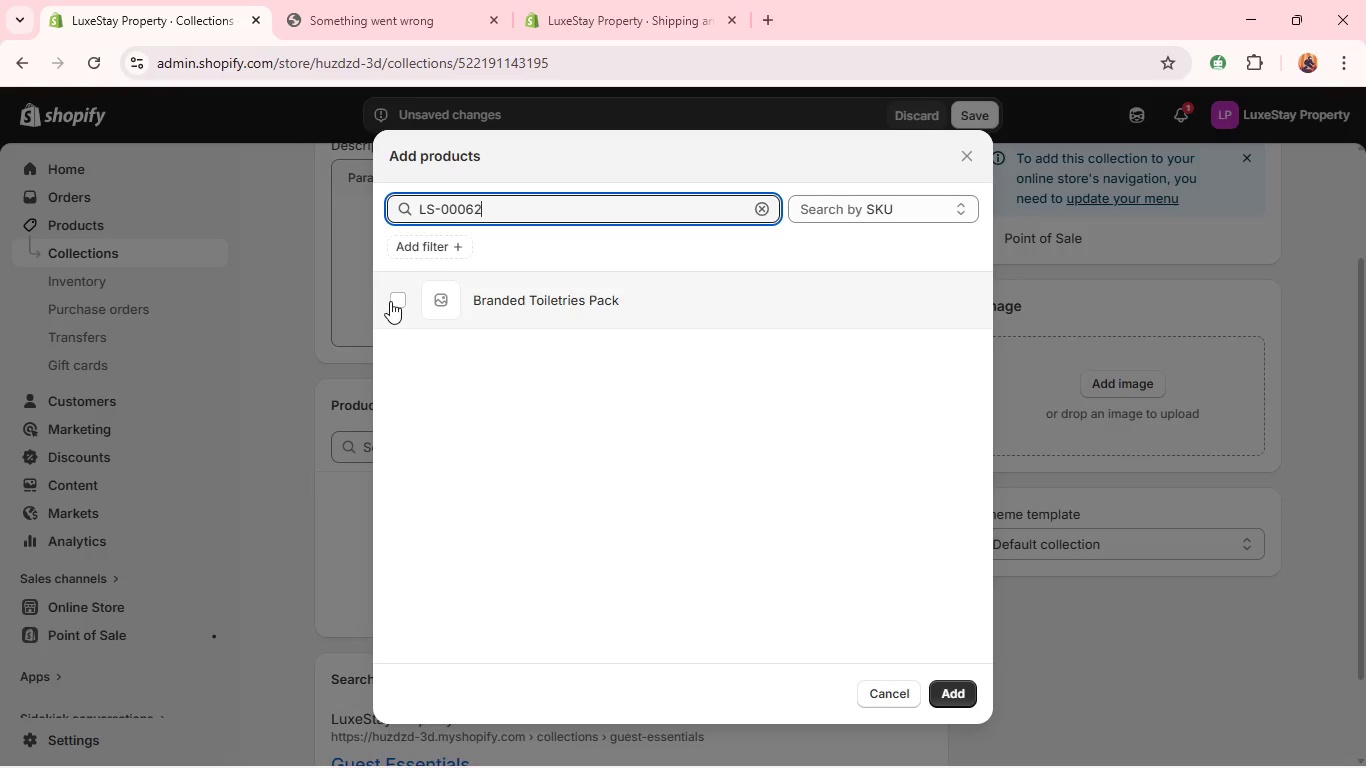 
left_click([390, 301])
 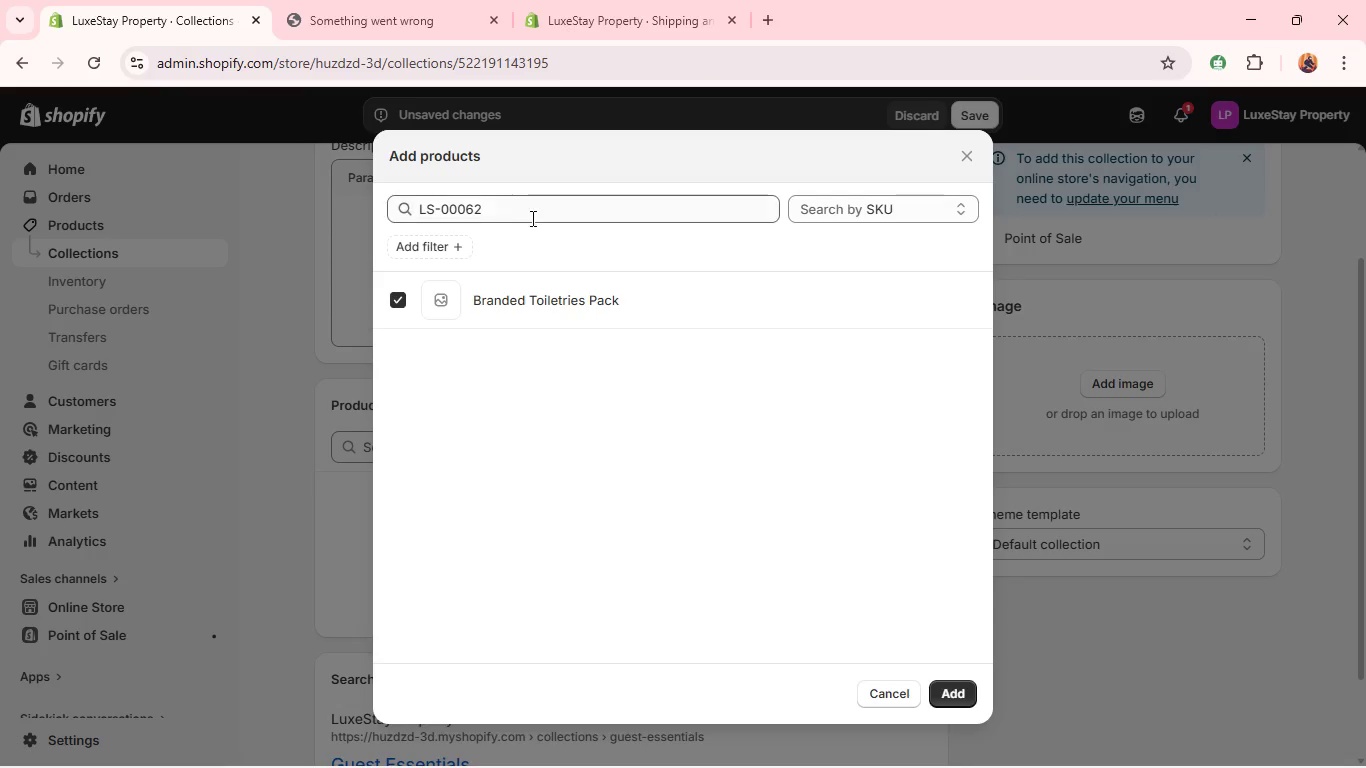 
left_click([536, 215])
 